 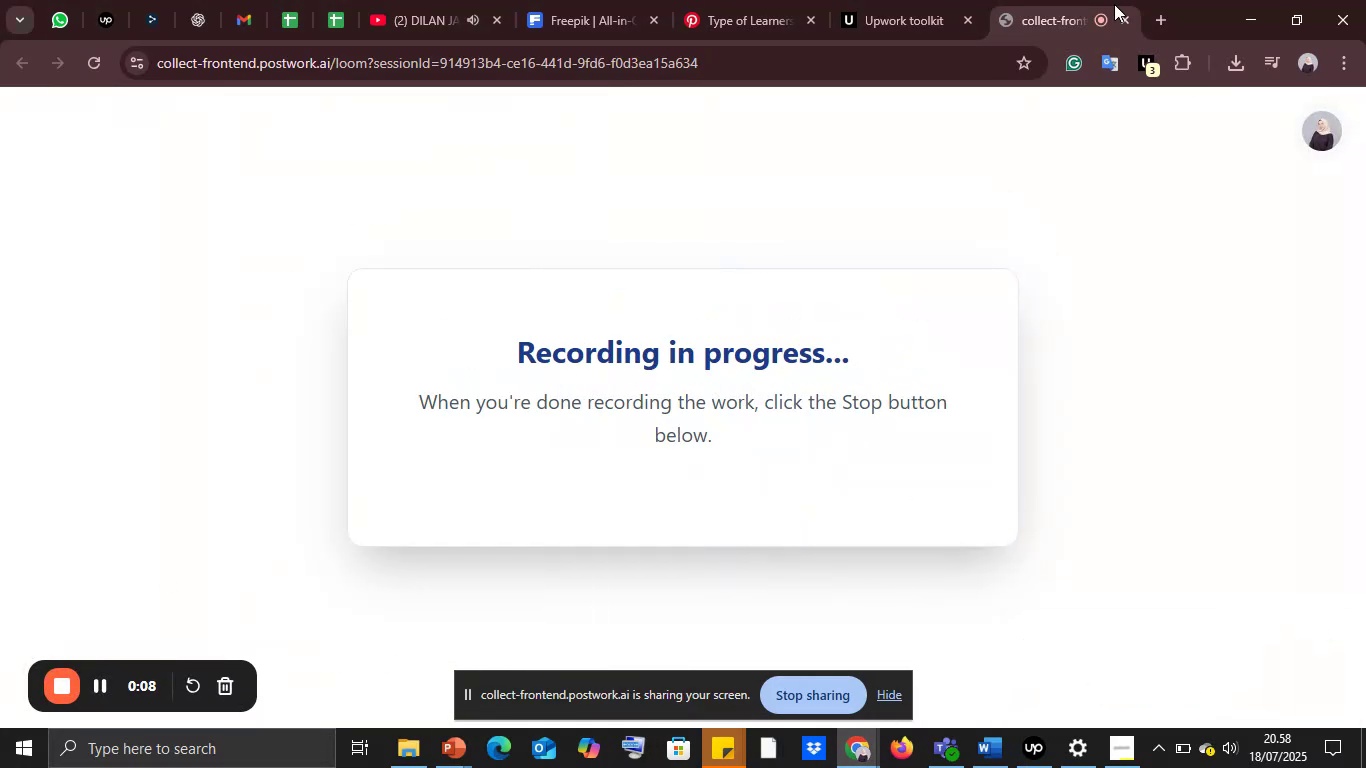 
left_click([392, 668])
 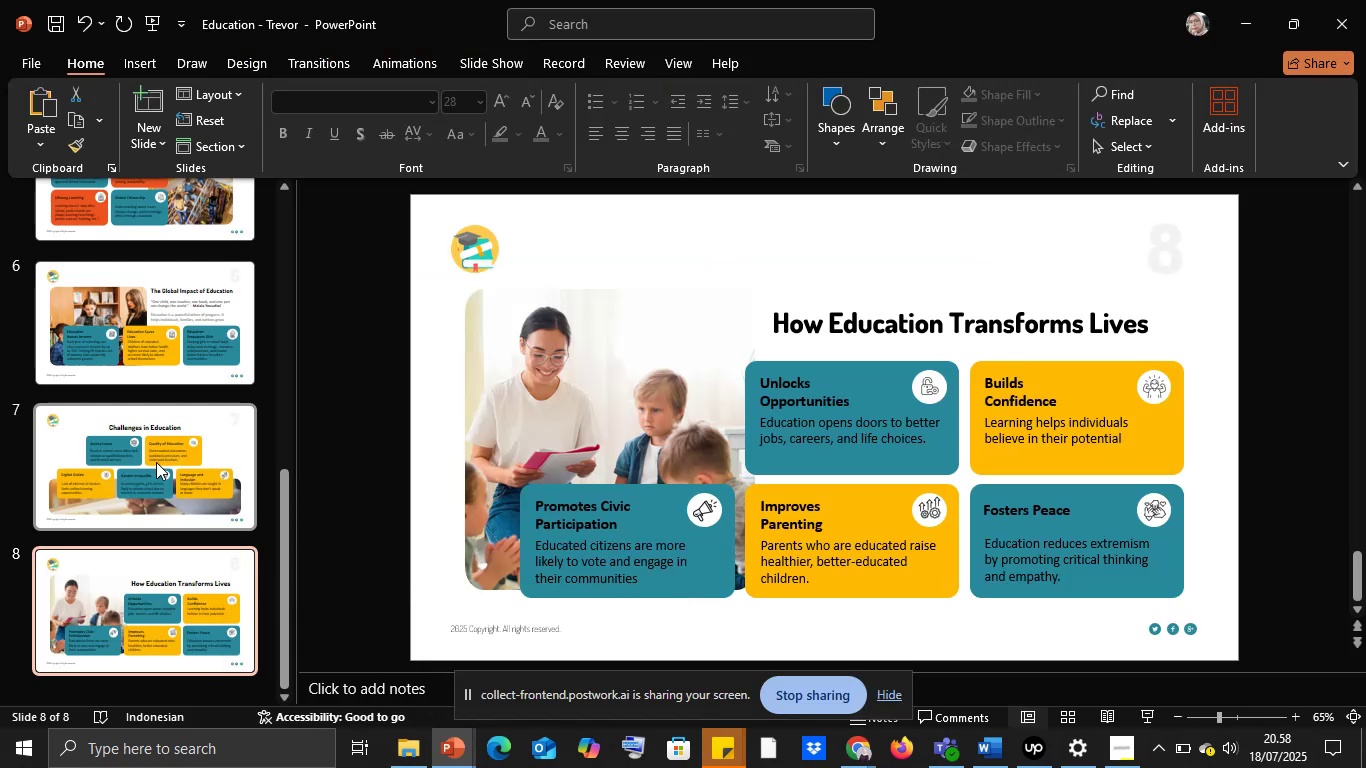 
left_click([155, 471])
 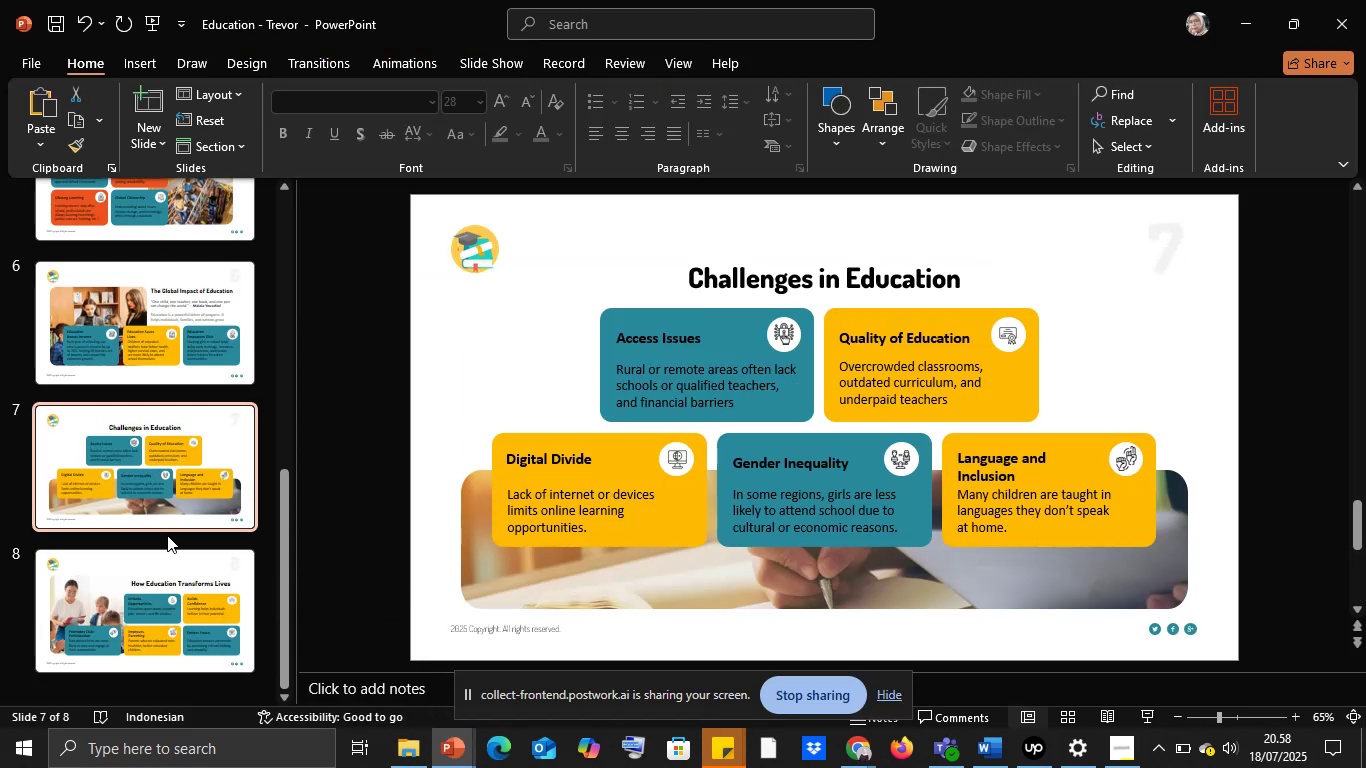 
scroll: coordinate [167, 535], scroll_direction: down, amount: 4.0
 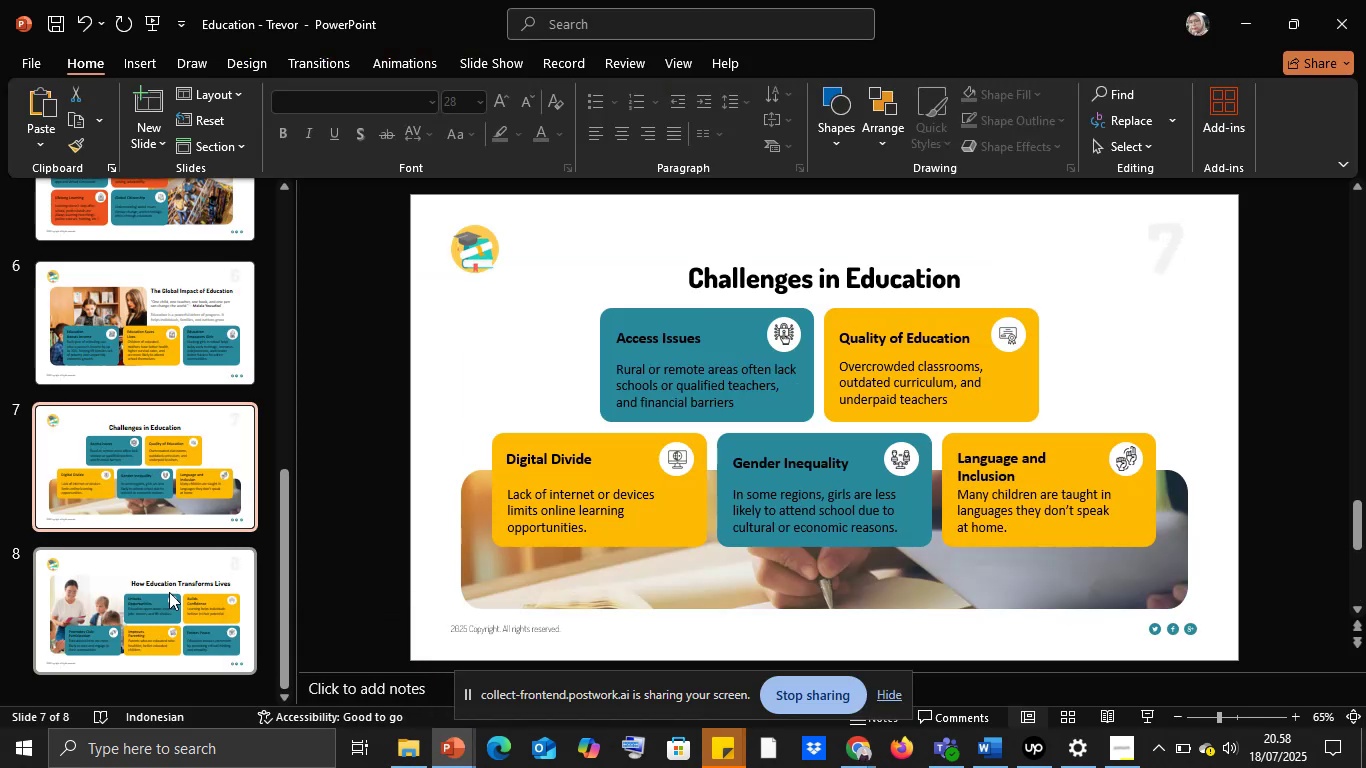 
left_click([169, 593])
 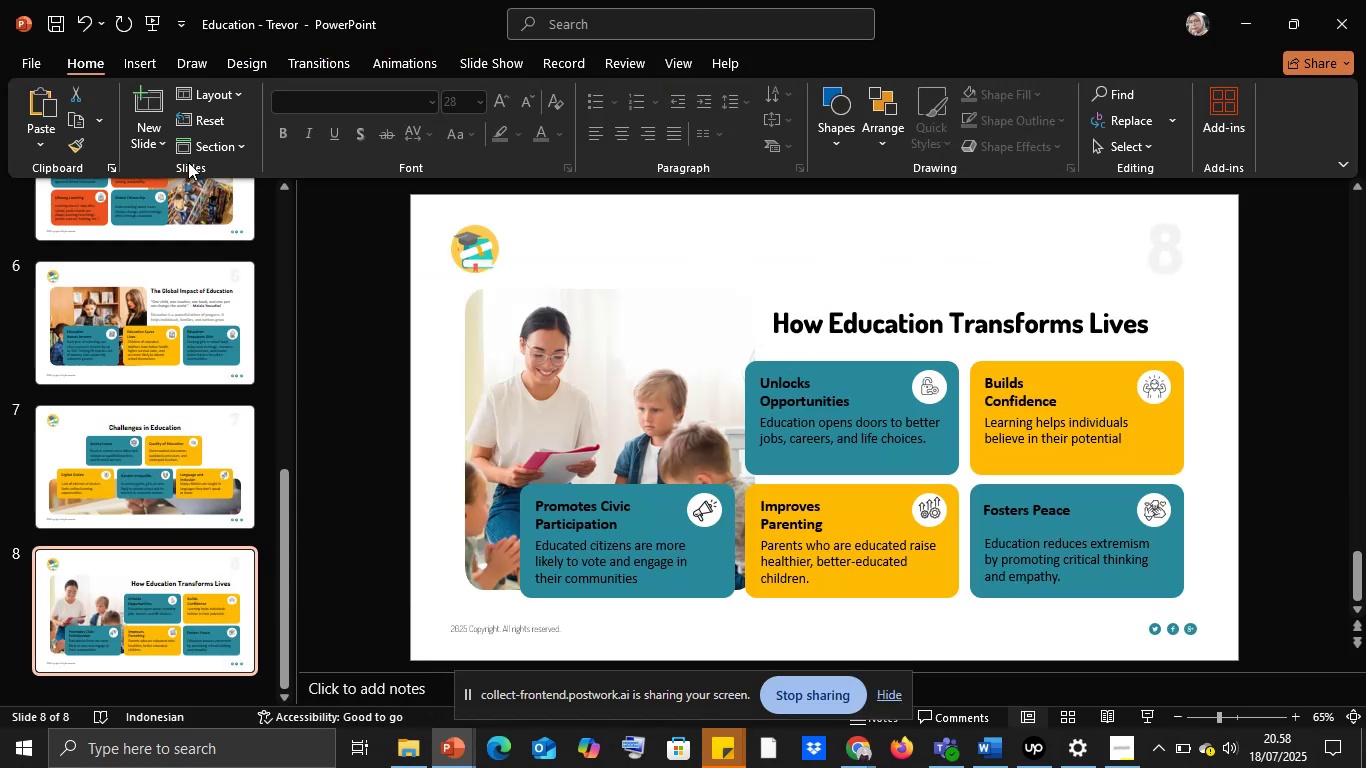 
left_click([158, 139])
 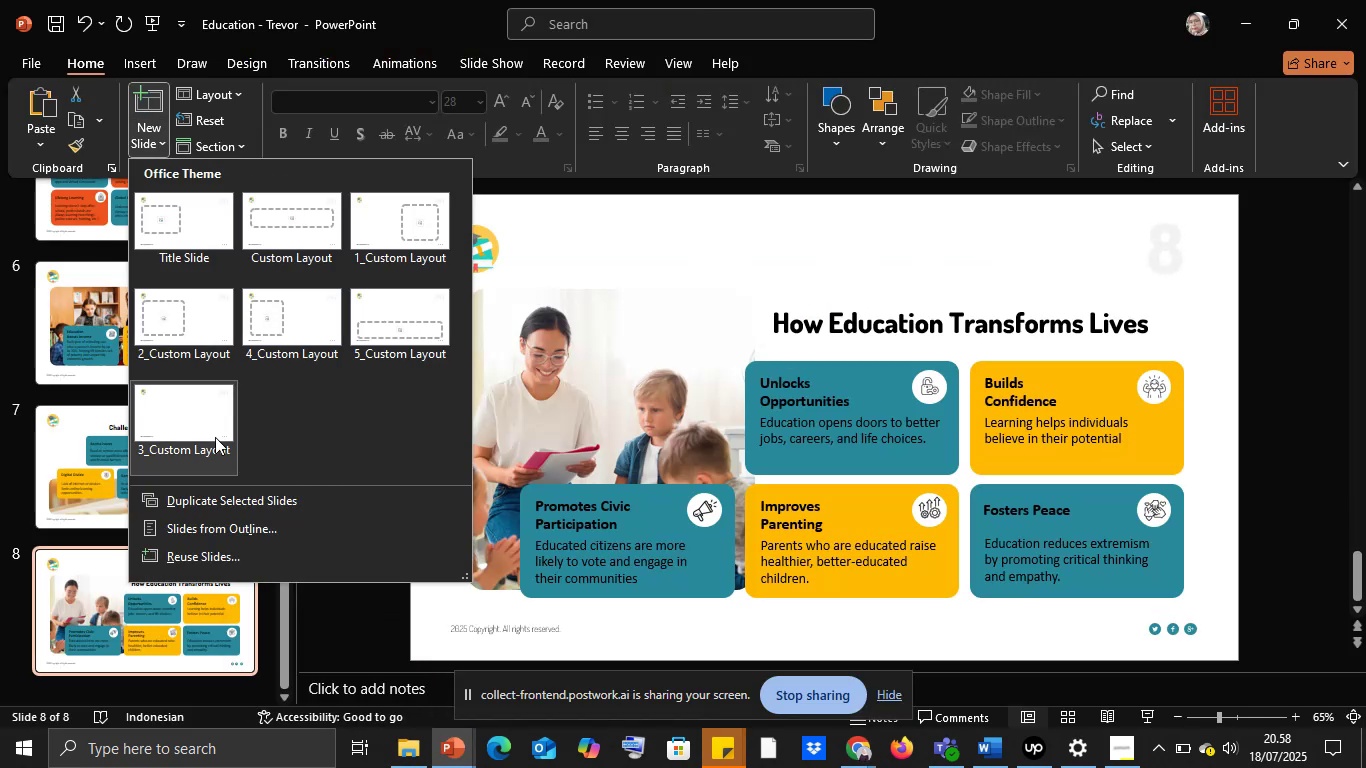 
left_click([211, 424])
 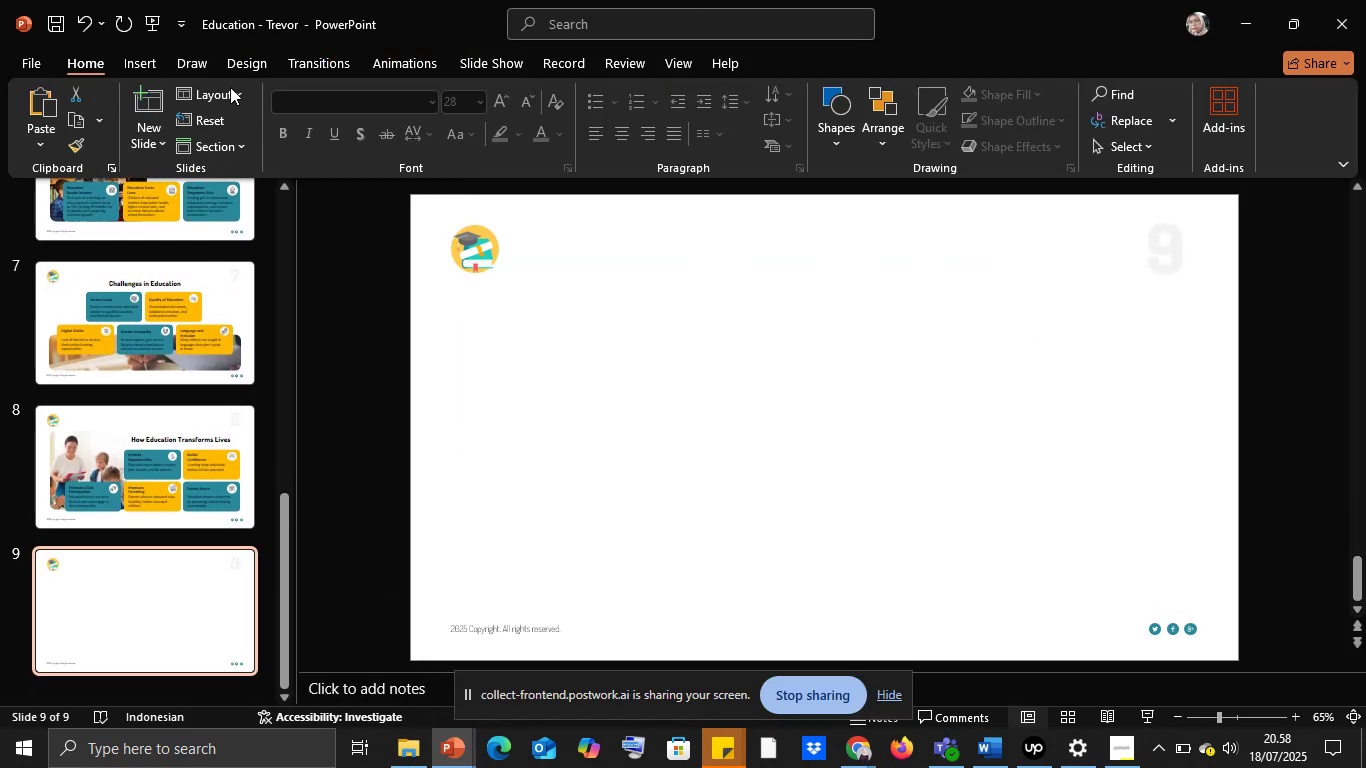 
left_click([140, 65])
 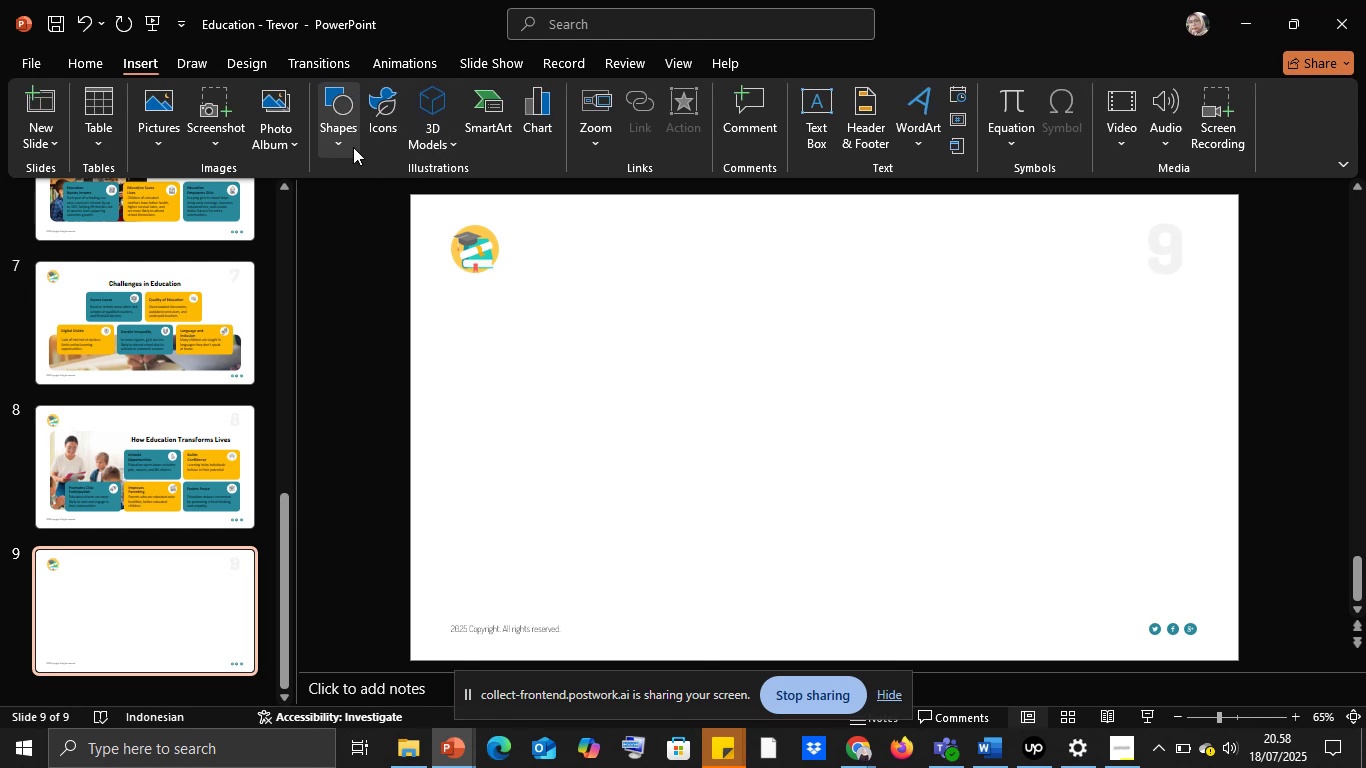 
left_click([345, 137])
 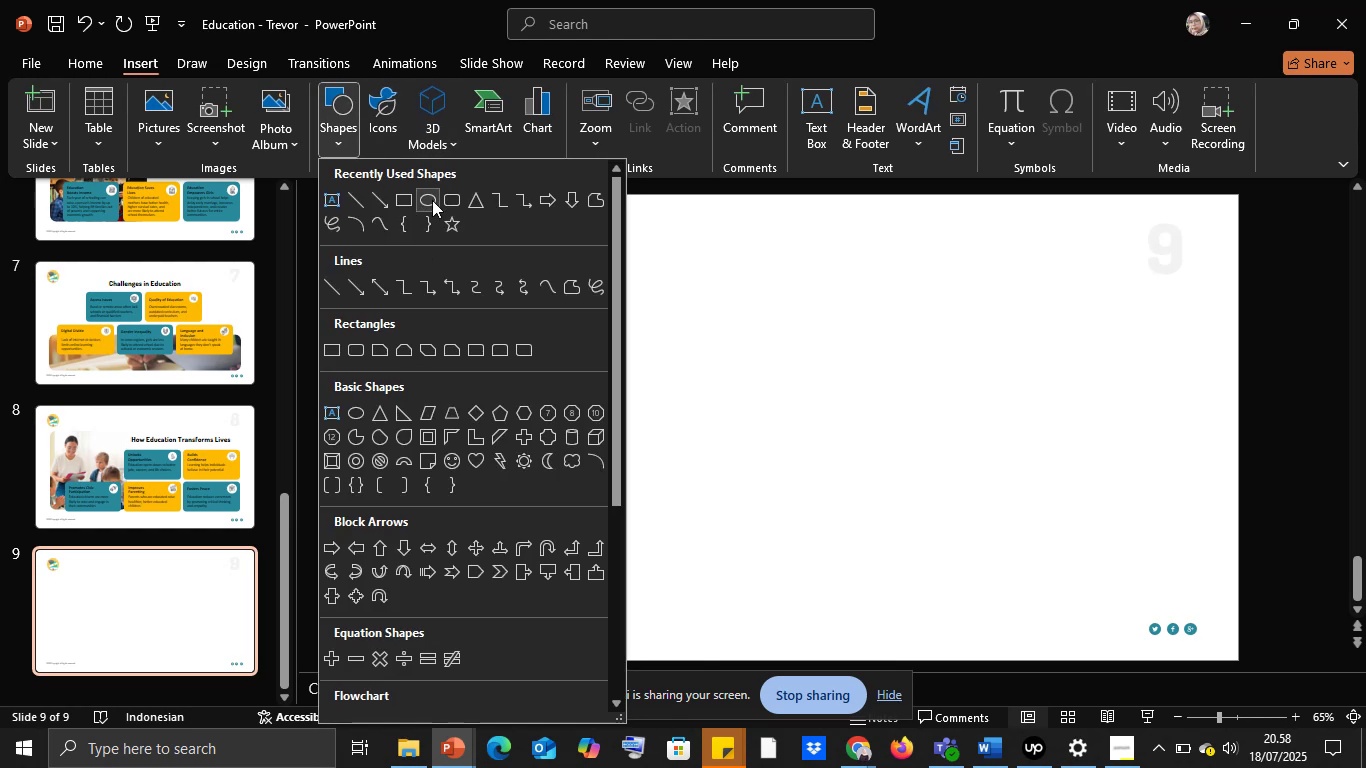 
left_click([455, 206])
 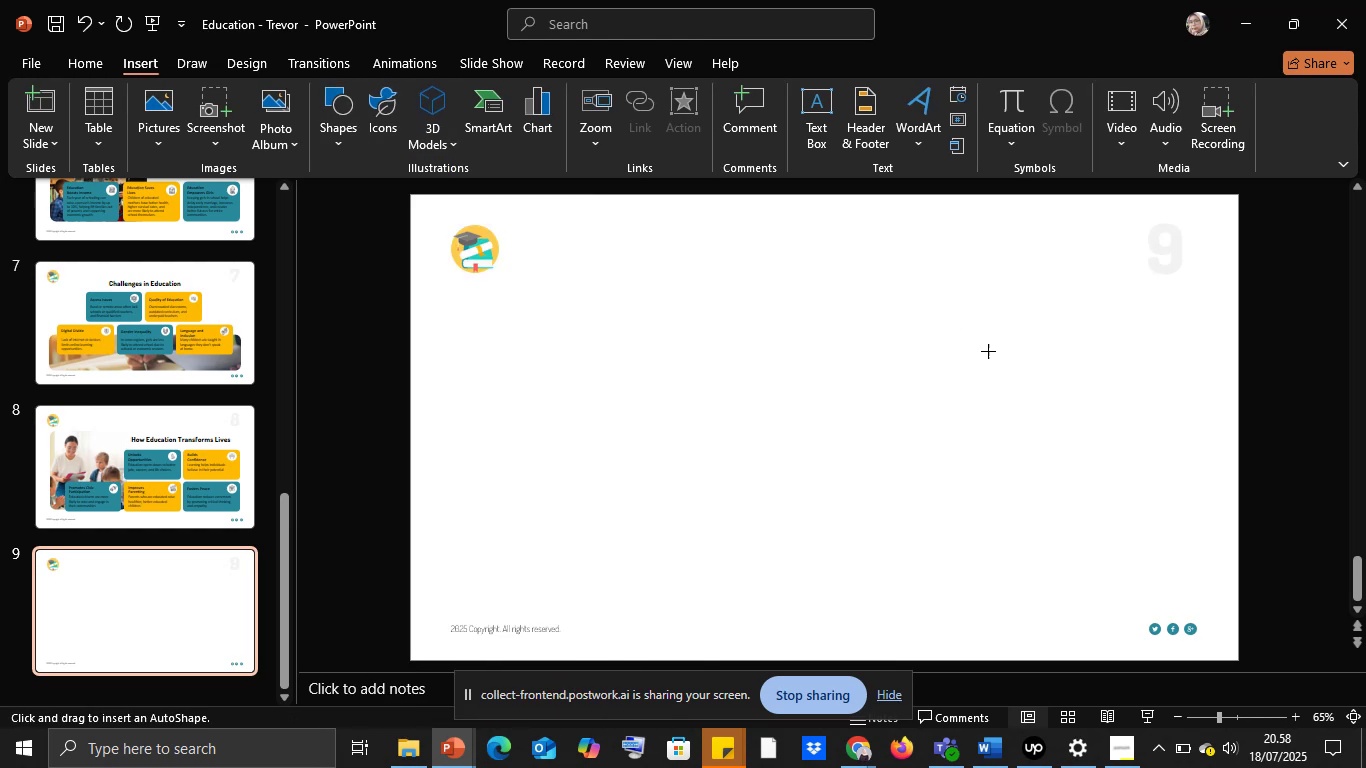 
hold_key(key=ShiftLeft, duration=1.5)
left_click_drag(start_coordinate=[852, 330], to_coordinate=[1141, 477])
 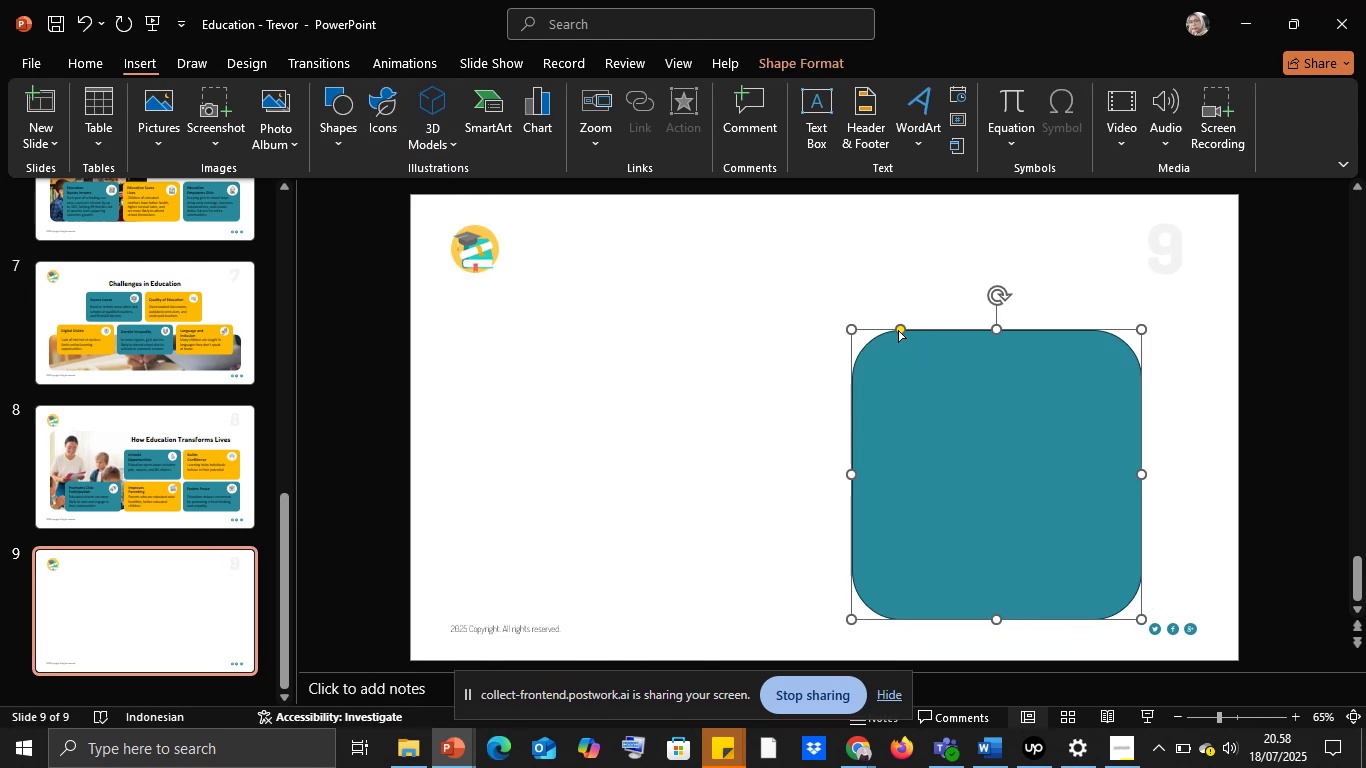 
hold_key(key=ShiftLeft, duration=1.35)
 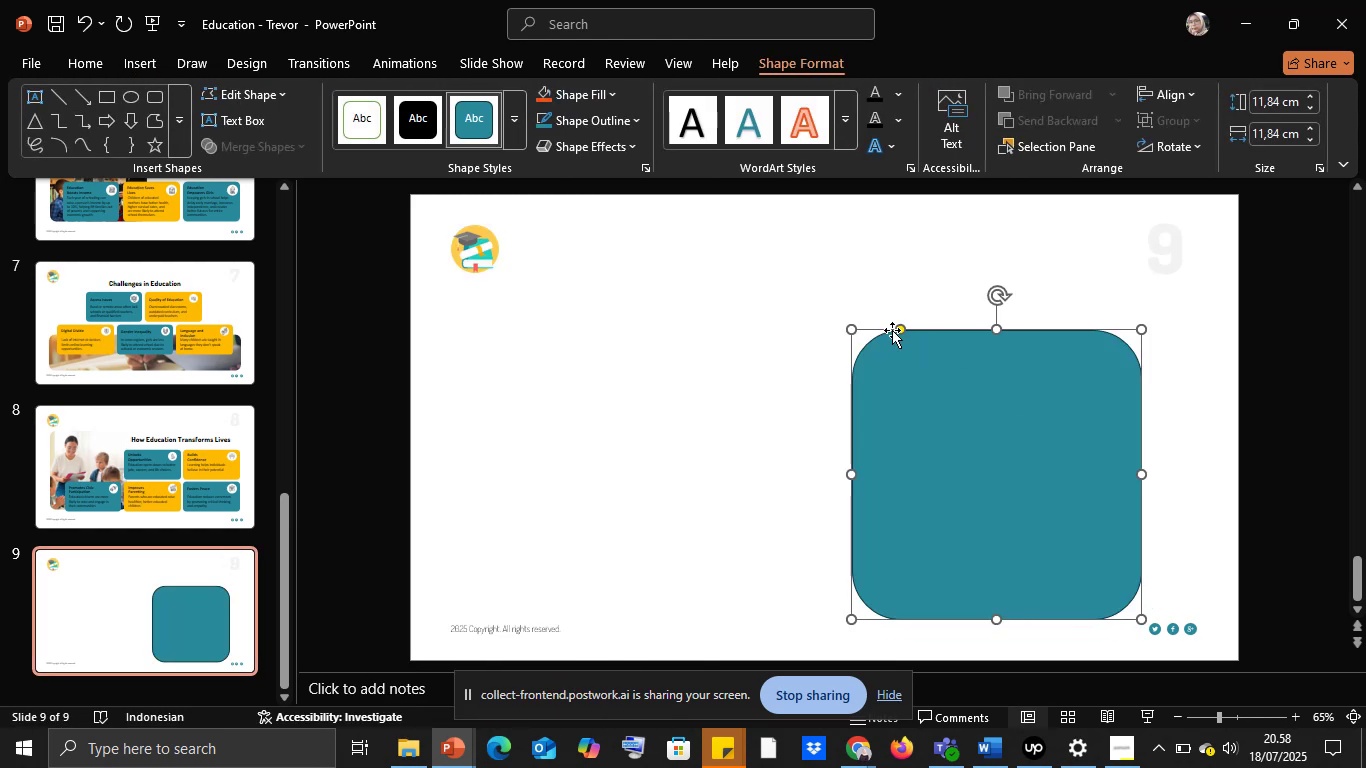 
left_click_drag(start_coordinate=[900, 329], to_coordinate=[890, 329])
 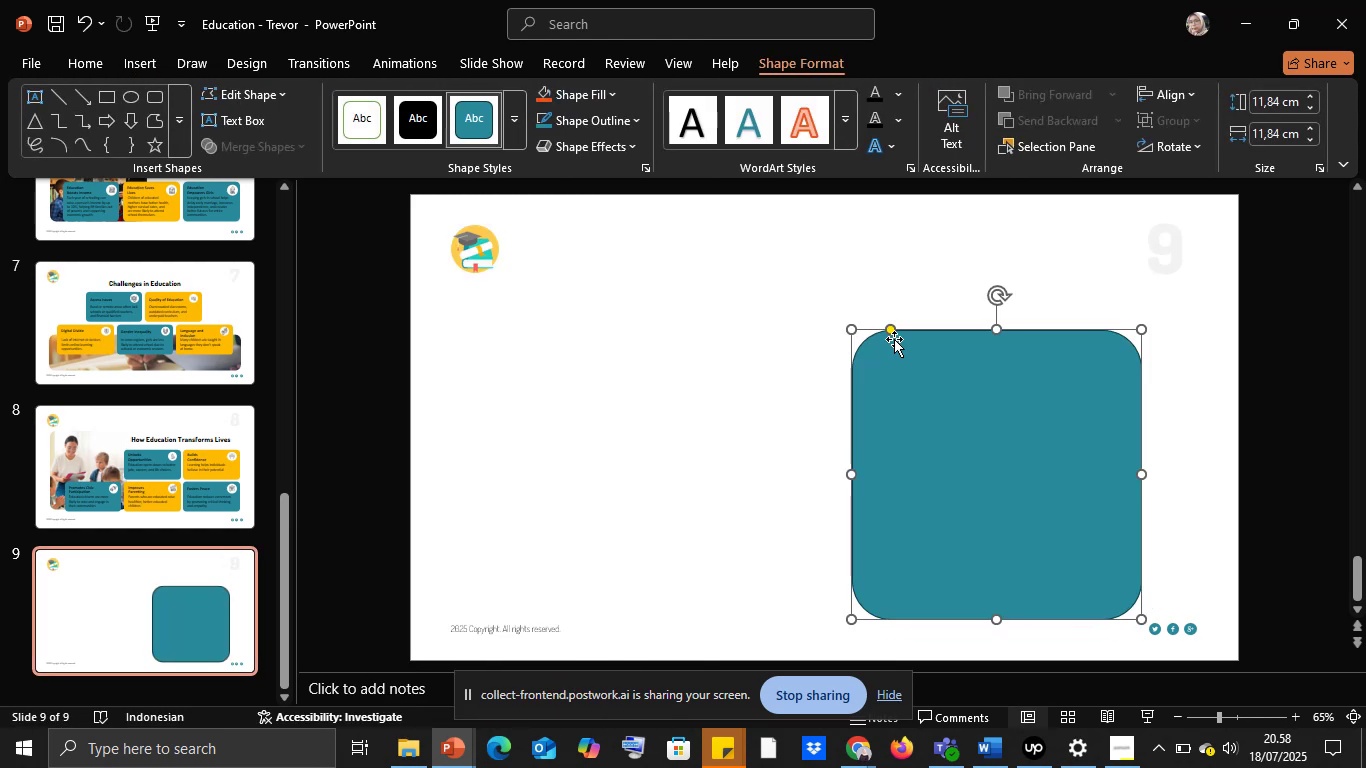 
left_click_drag(start_coordinate=[935, 403], to_coordinate=[931, 384])
 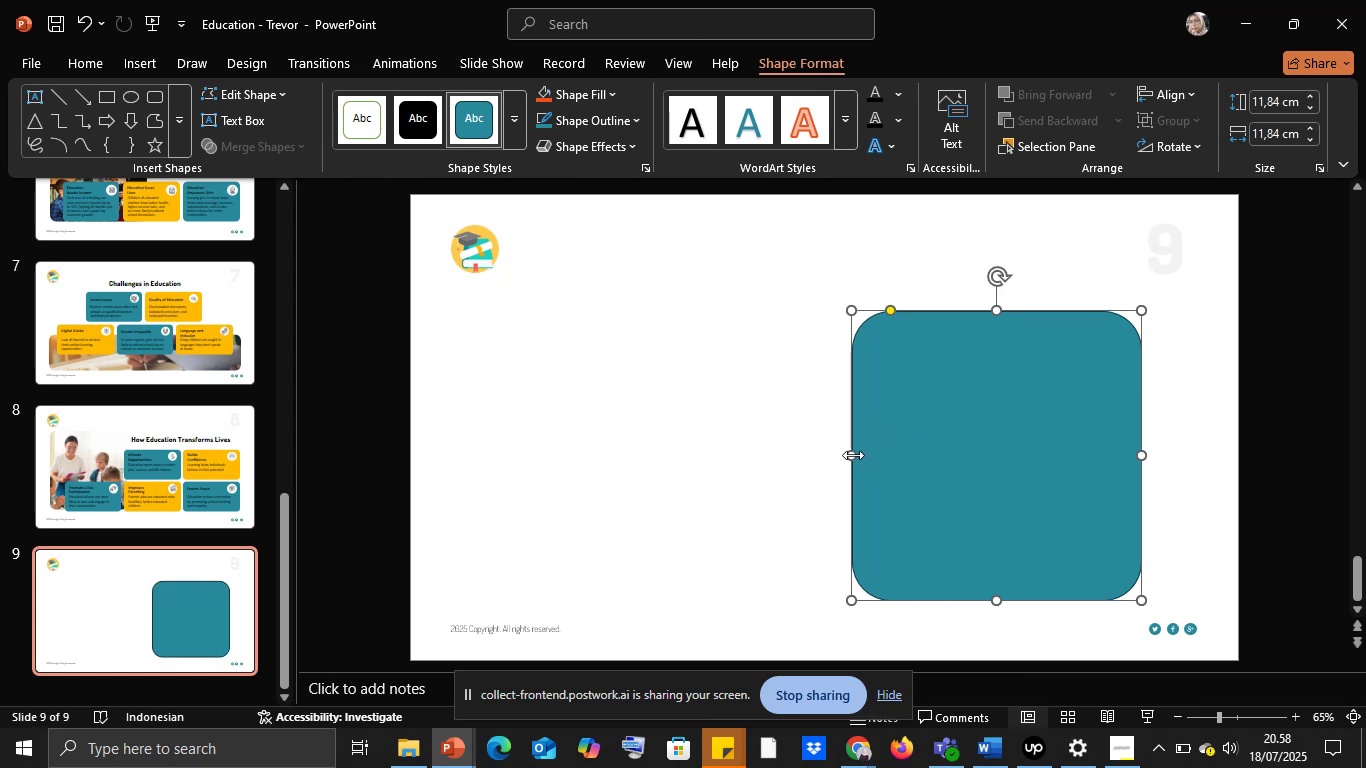 
left_click_drag(start_coordinate=[853, 454], to_coordinate=[826, 445])
 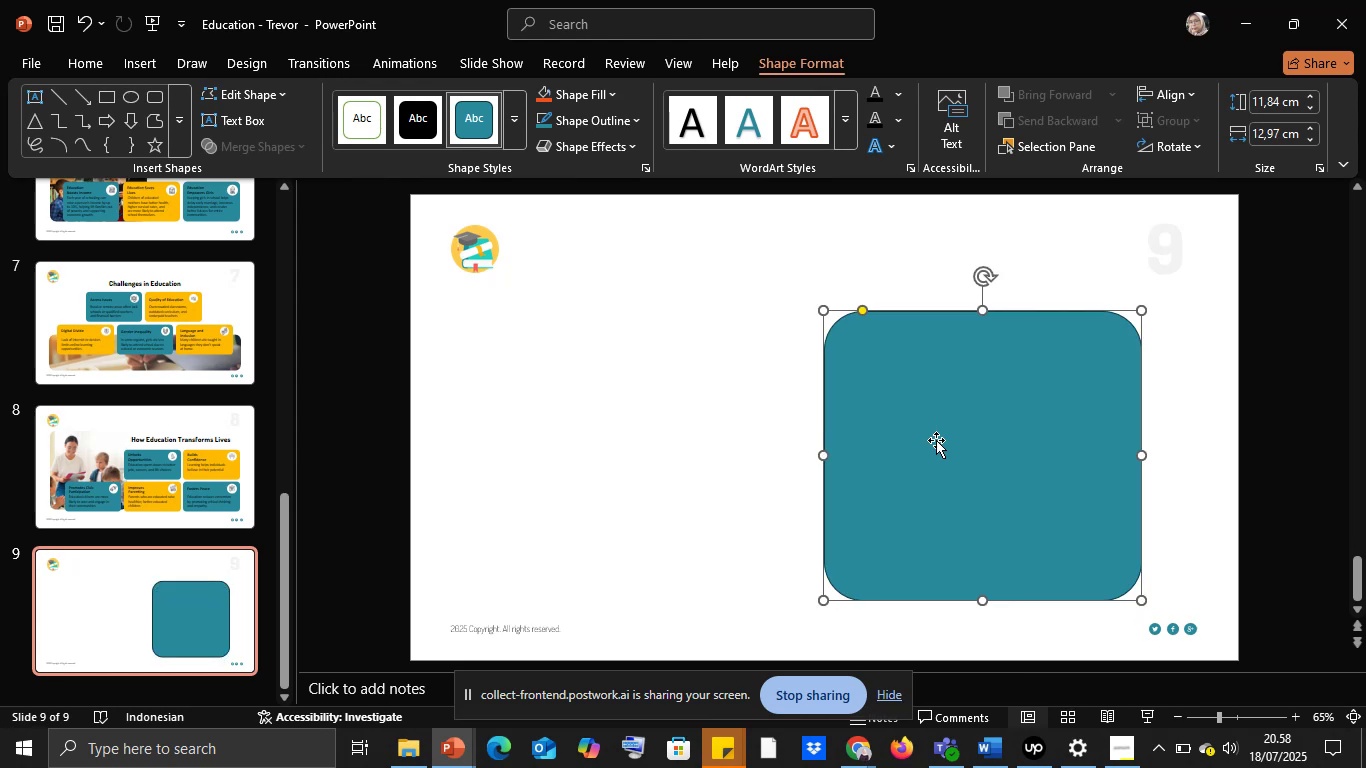 
left_click_drag(start_coordinate=[936, 440], to_coordinate=[943, 441])
 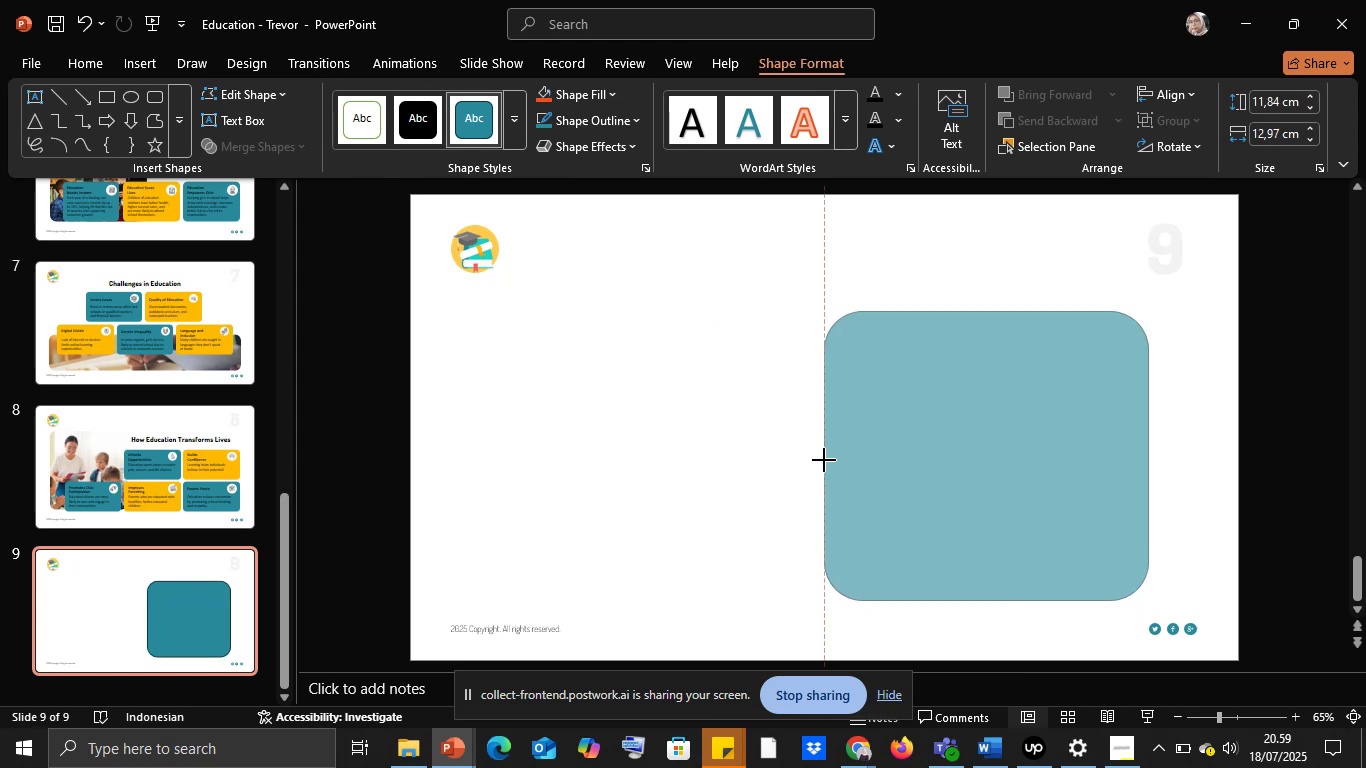 
left_click([964, 420])
 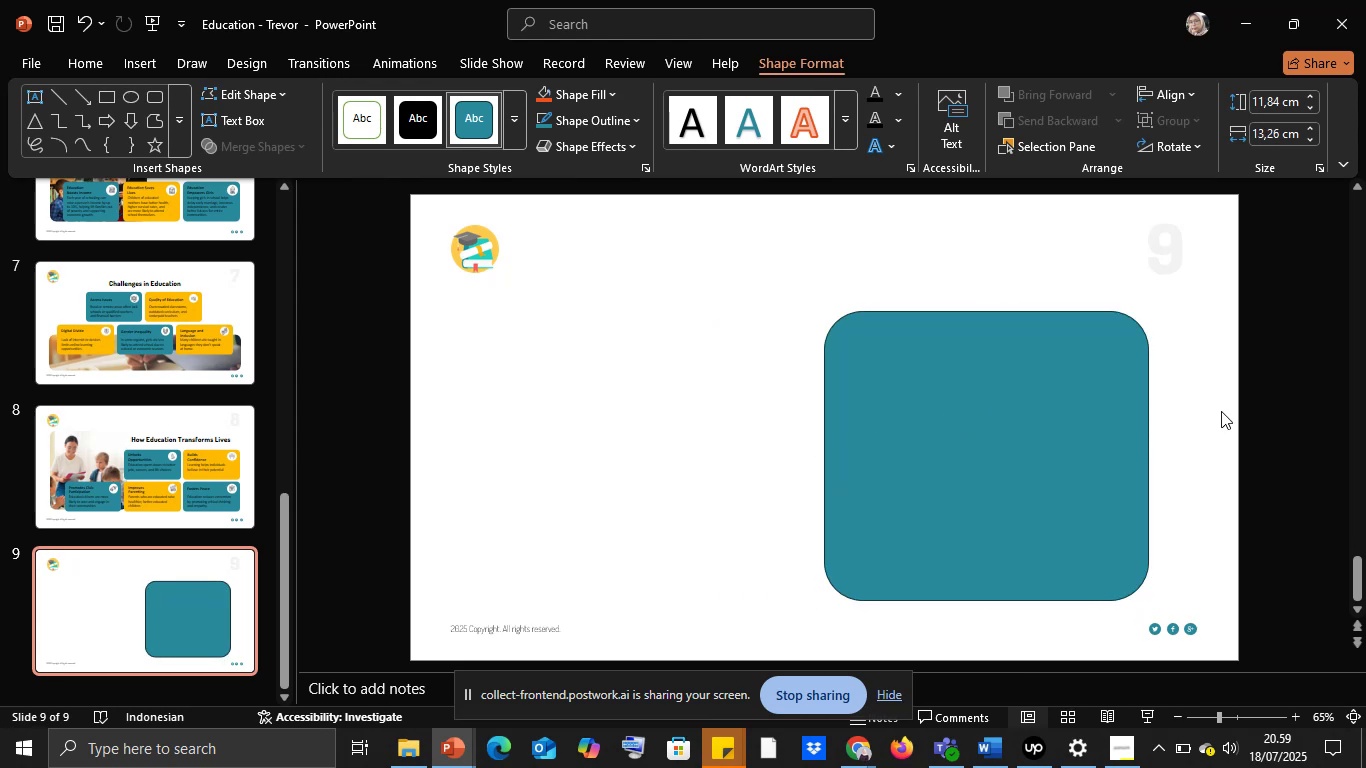 
double_click([942, 454])
 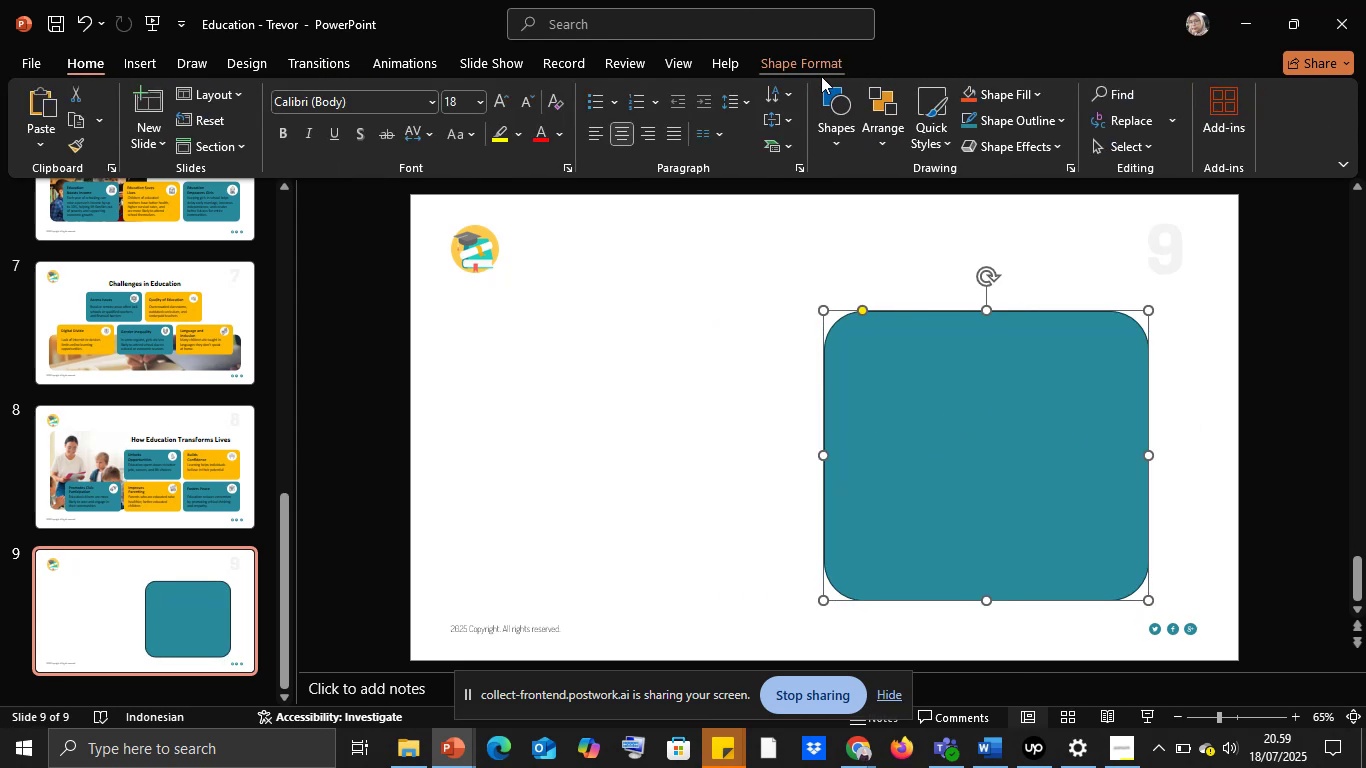 
left_click([812, 63])
 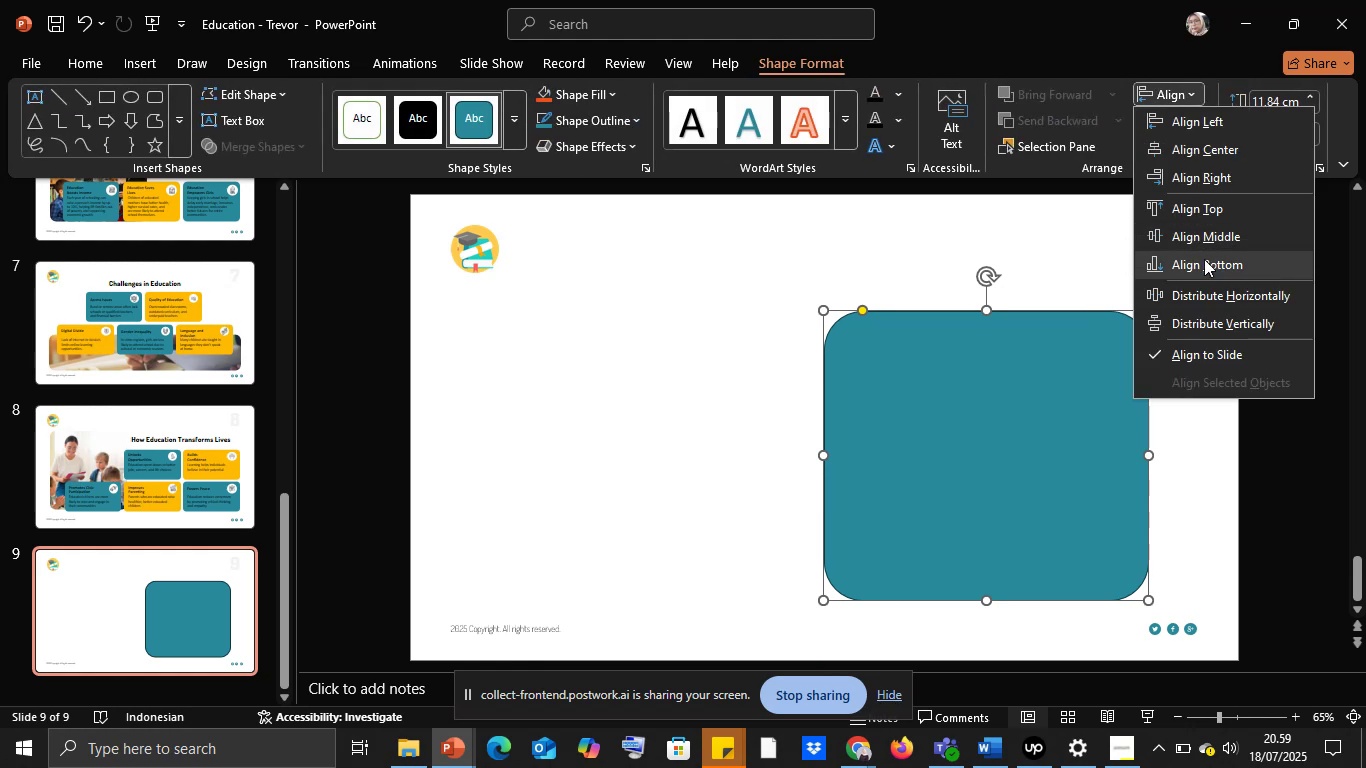 
left_click([1186, 242])
 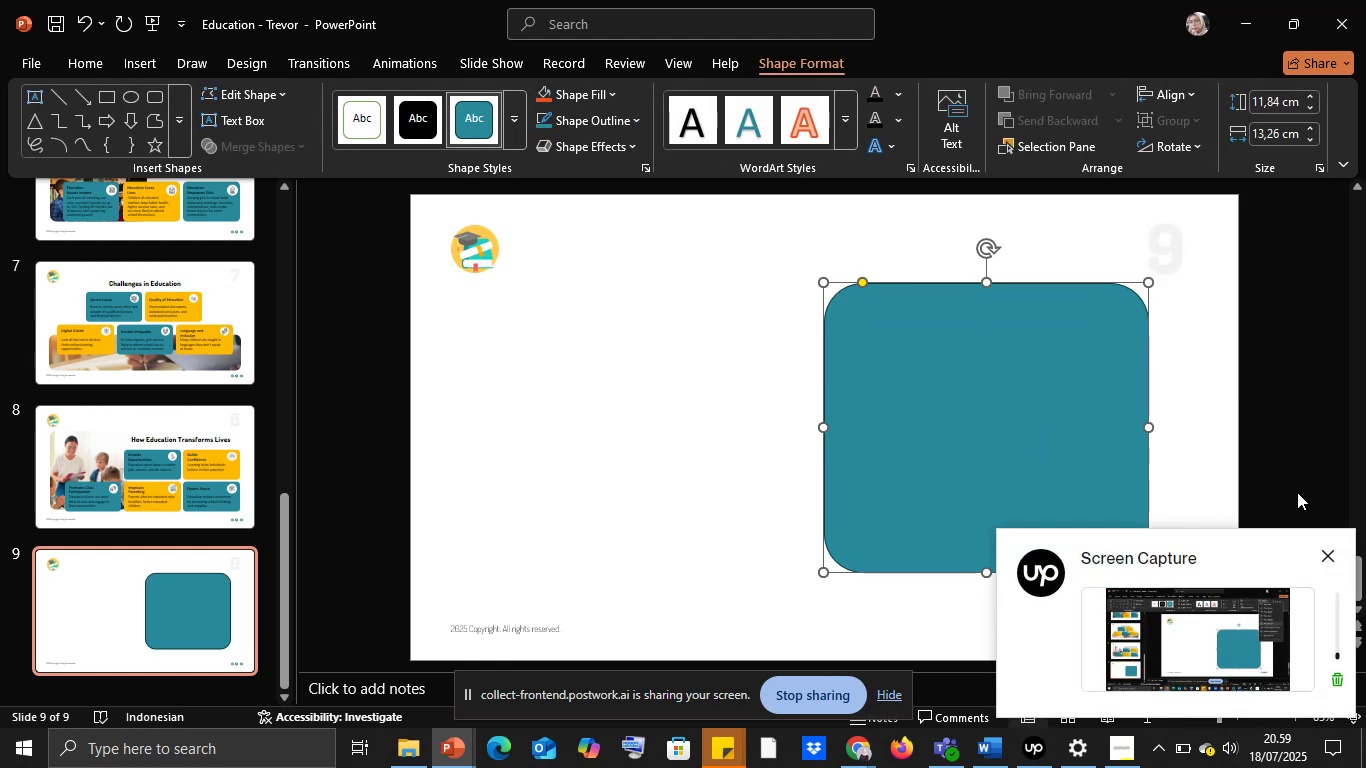 
left_click([1323, 553])
 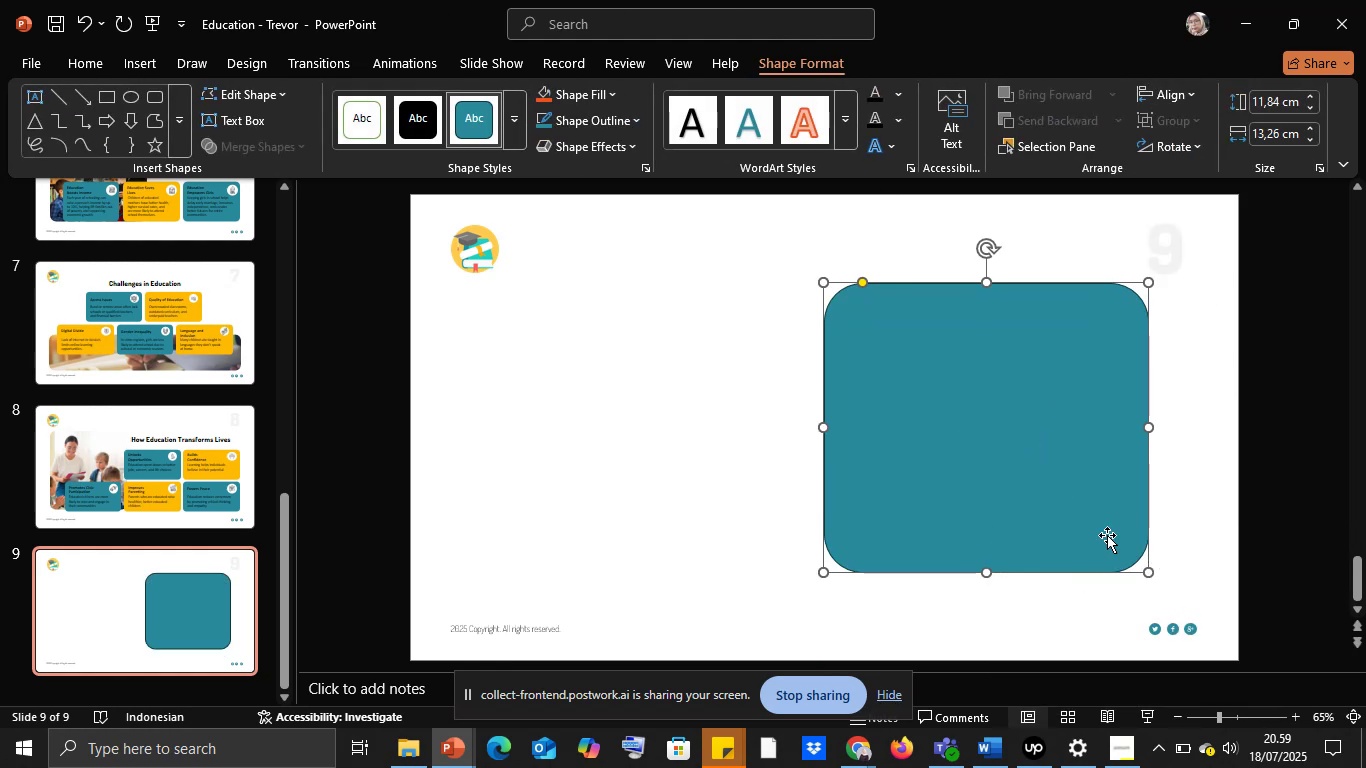 
left_click([1063, 499])
 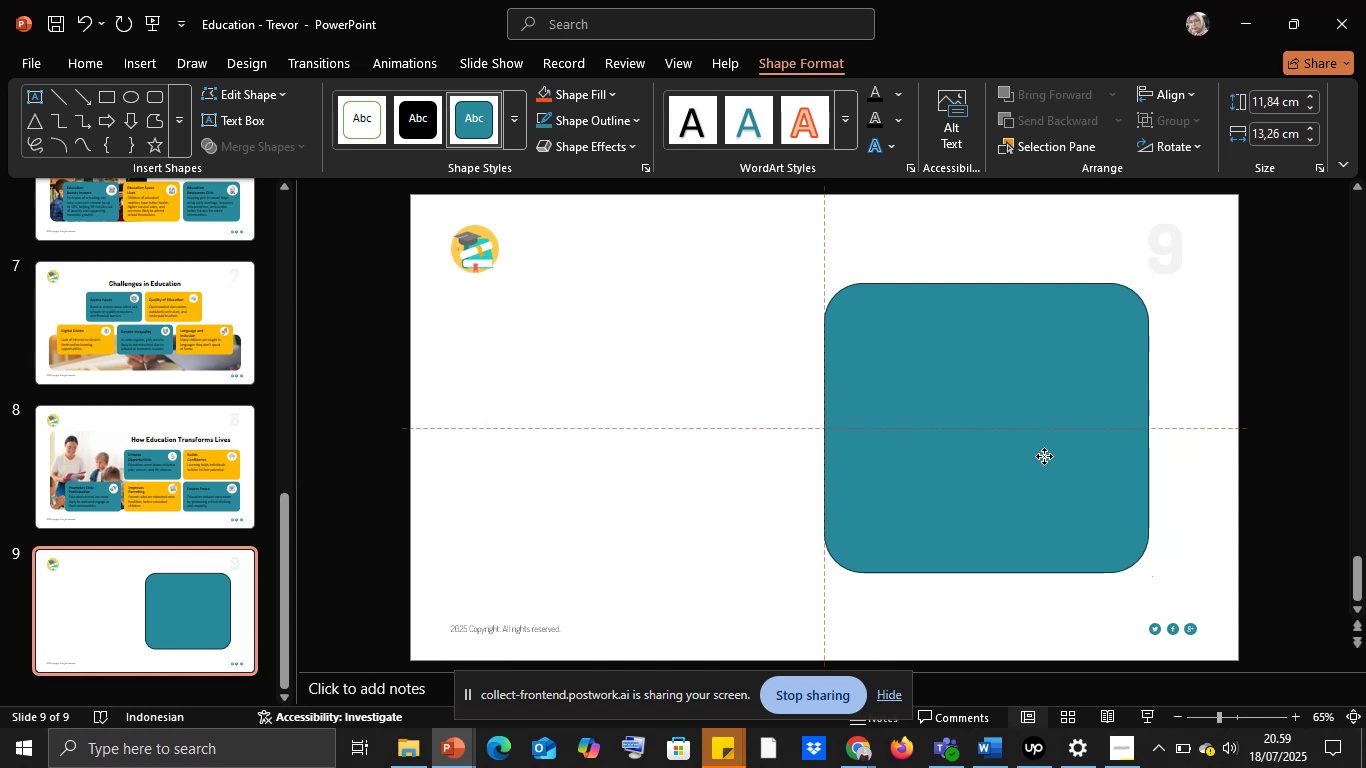 
left_click([1208, 502])
 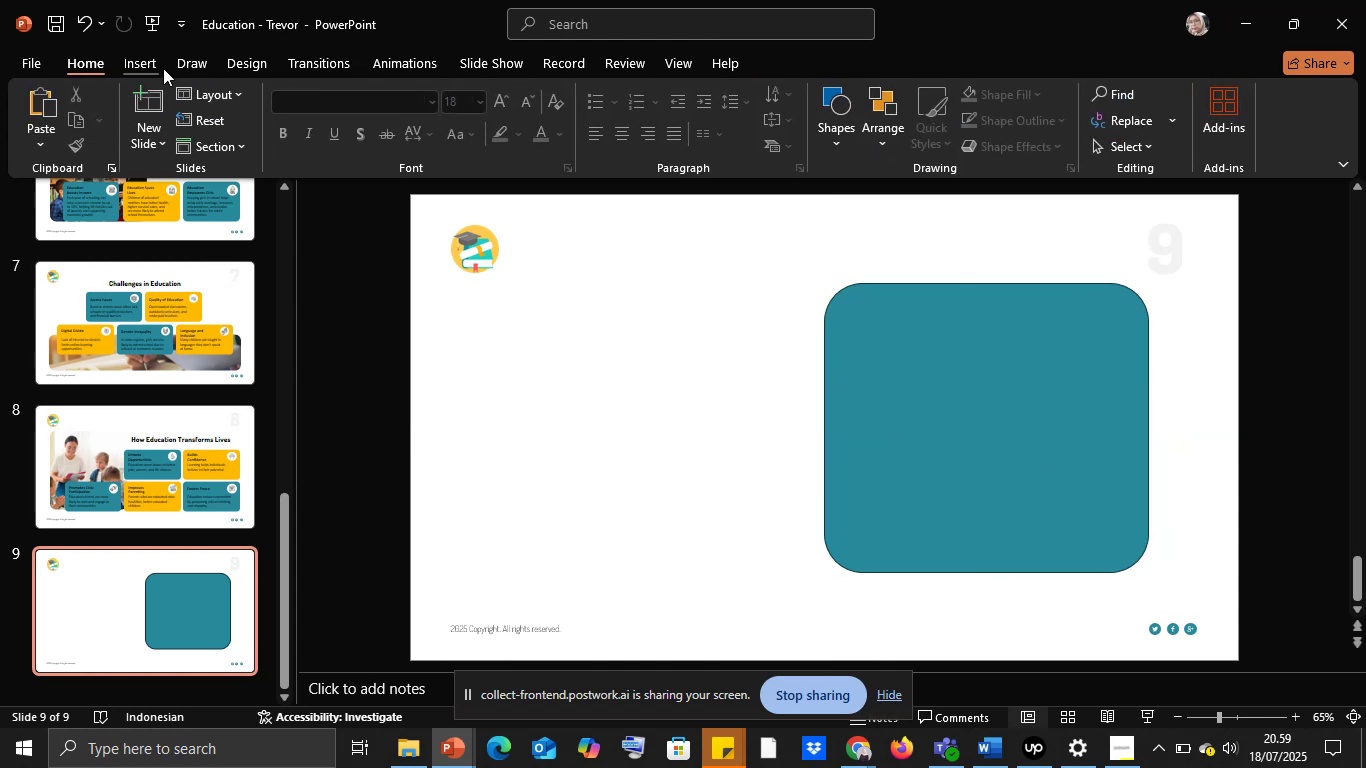 
left_click([985, 762])
 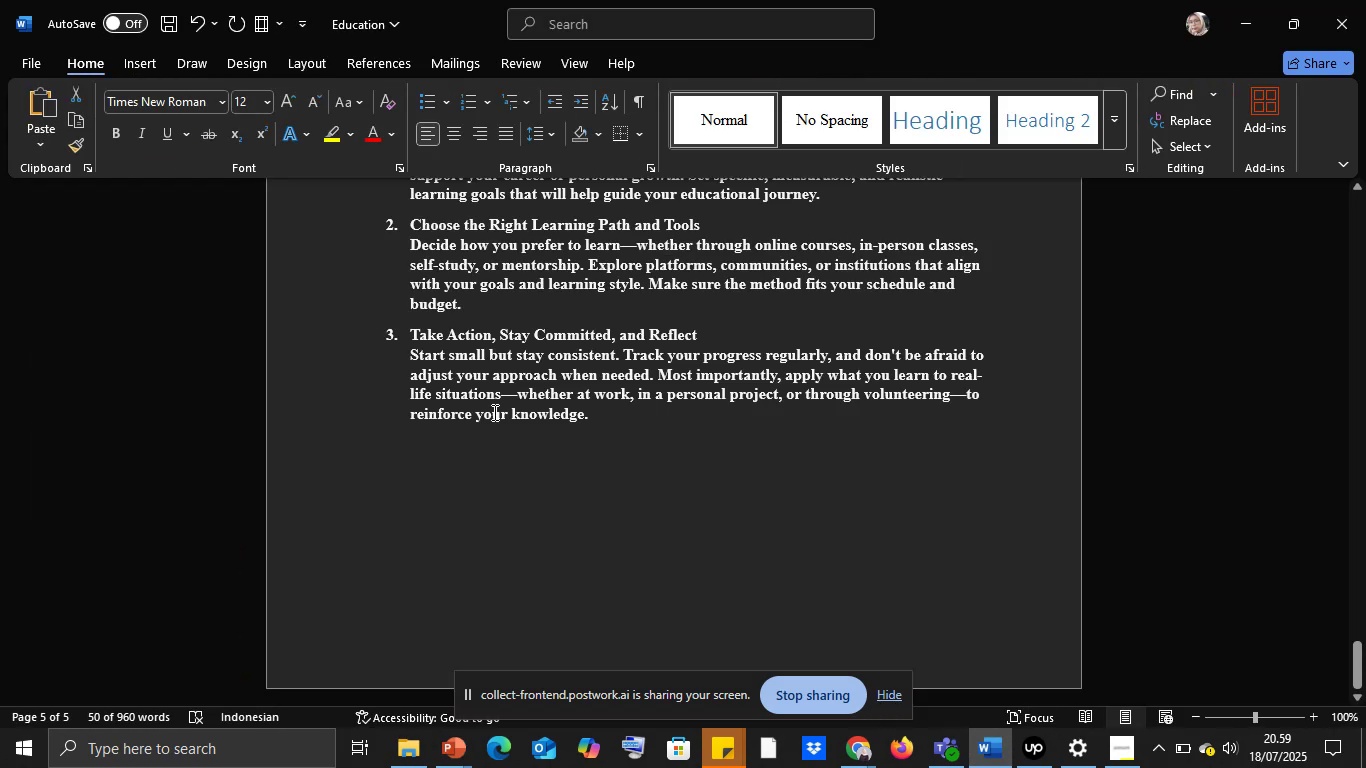 
scroll: coordinate [491, 407], scroll_direction: up, amount: 24.0
 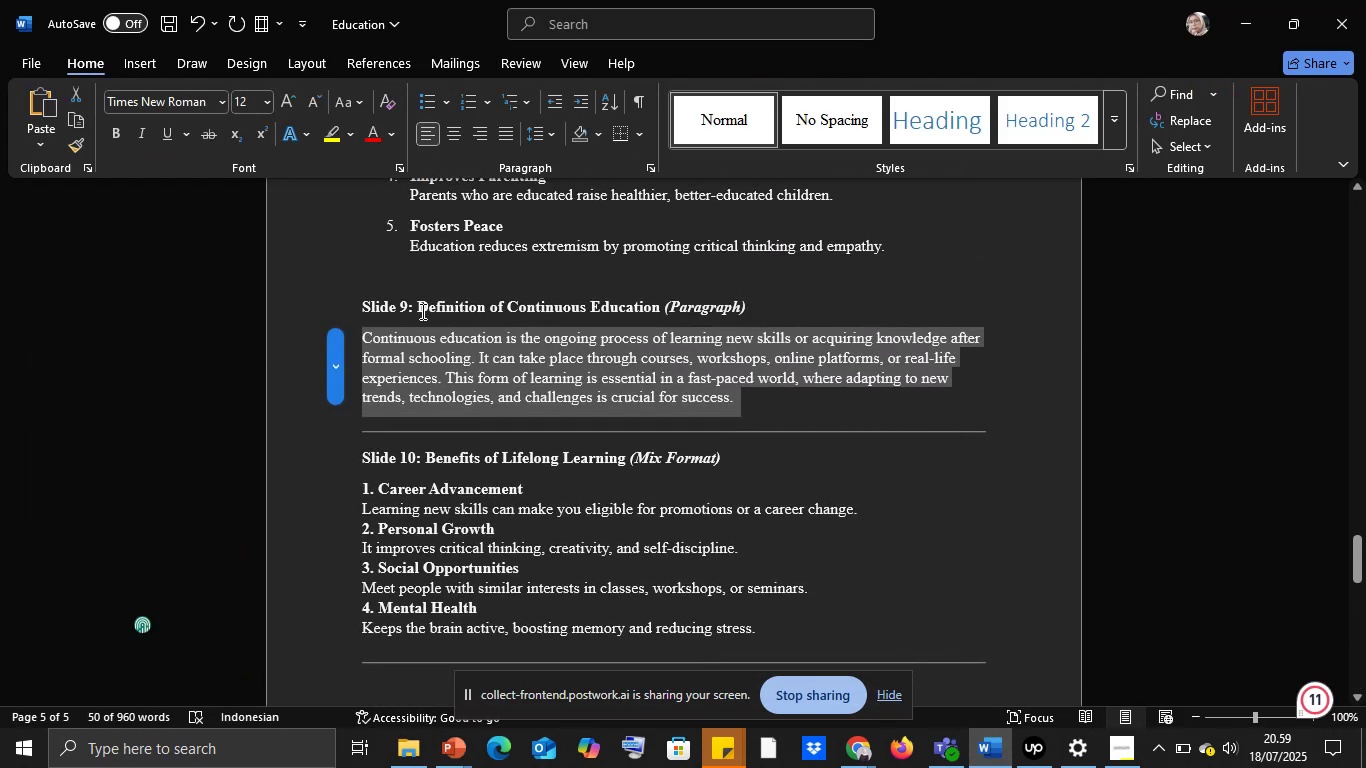 
left_click_drag(start_coordinate=[419, 303], to_coordinate=[661, 302])
 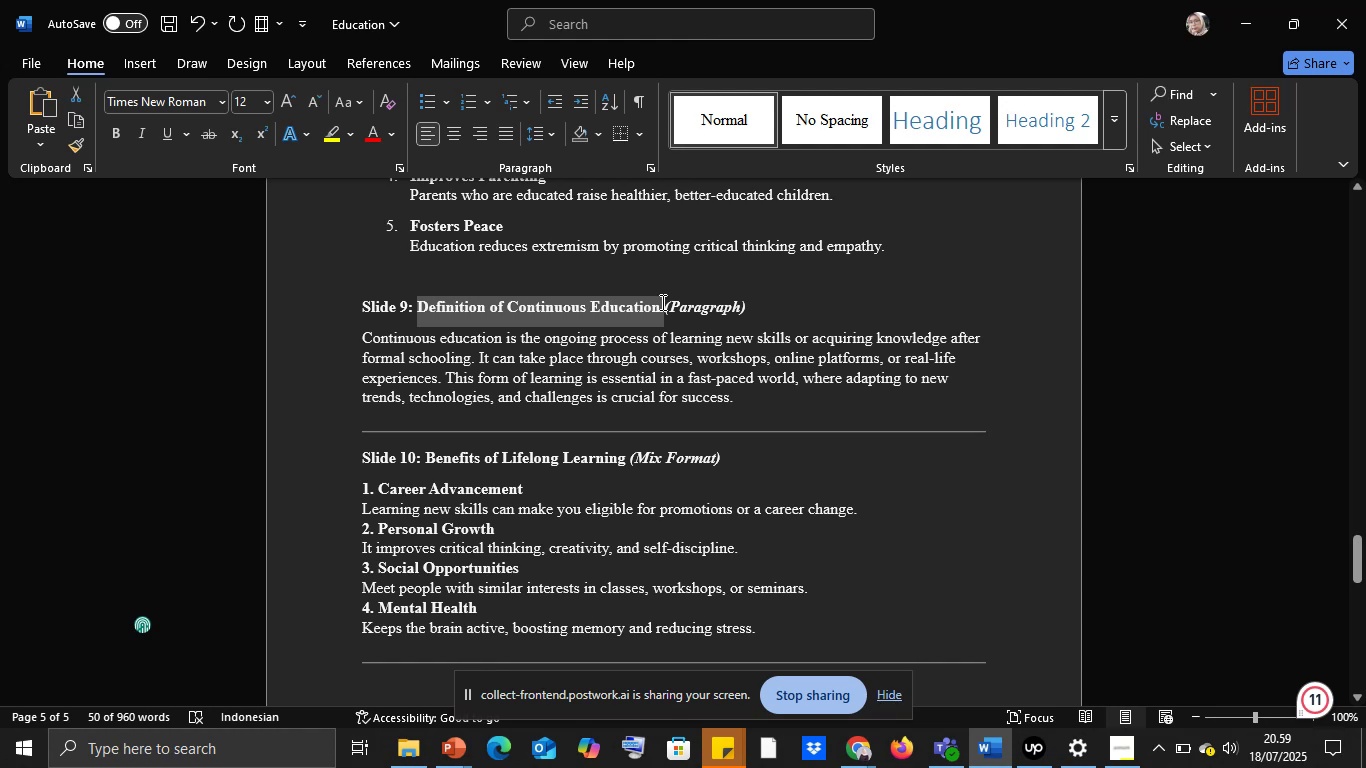 
key(Control+C)
 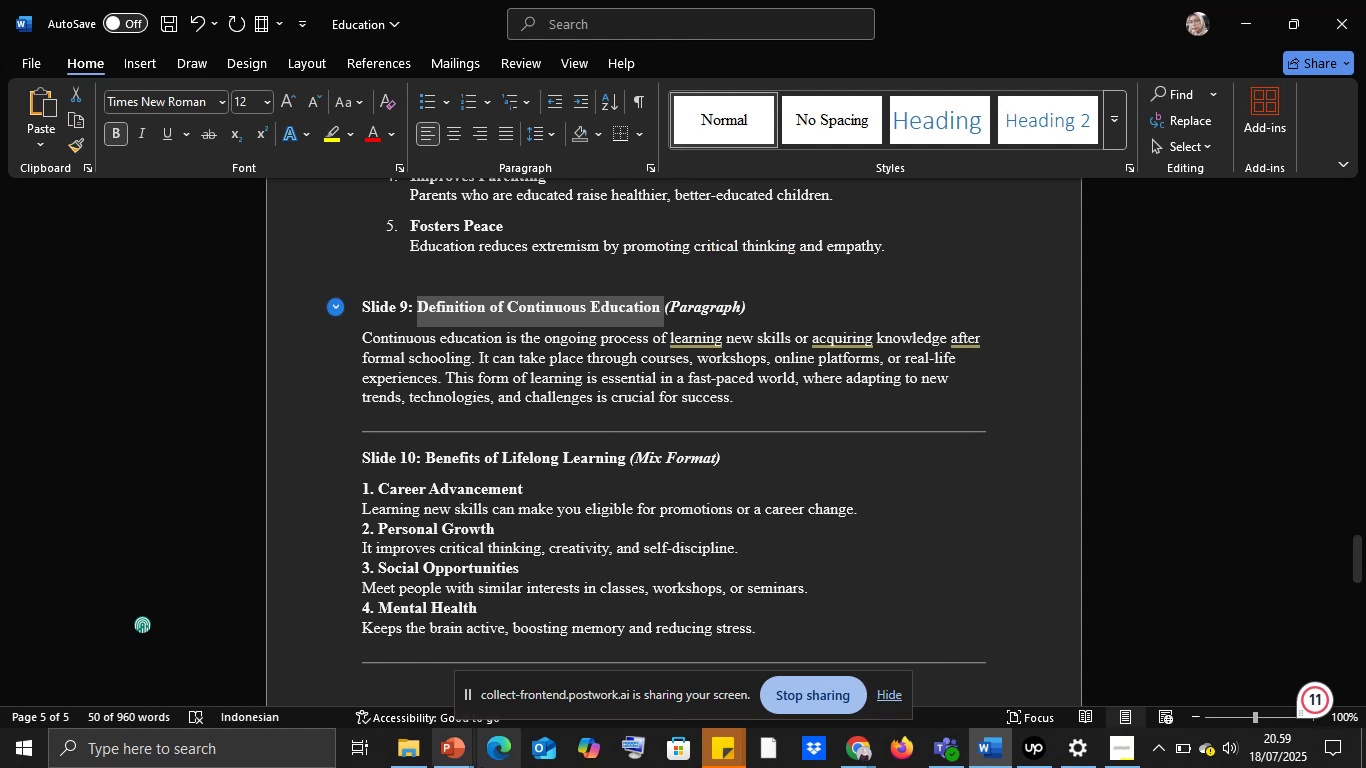 
left_click([481, 767])
 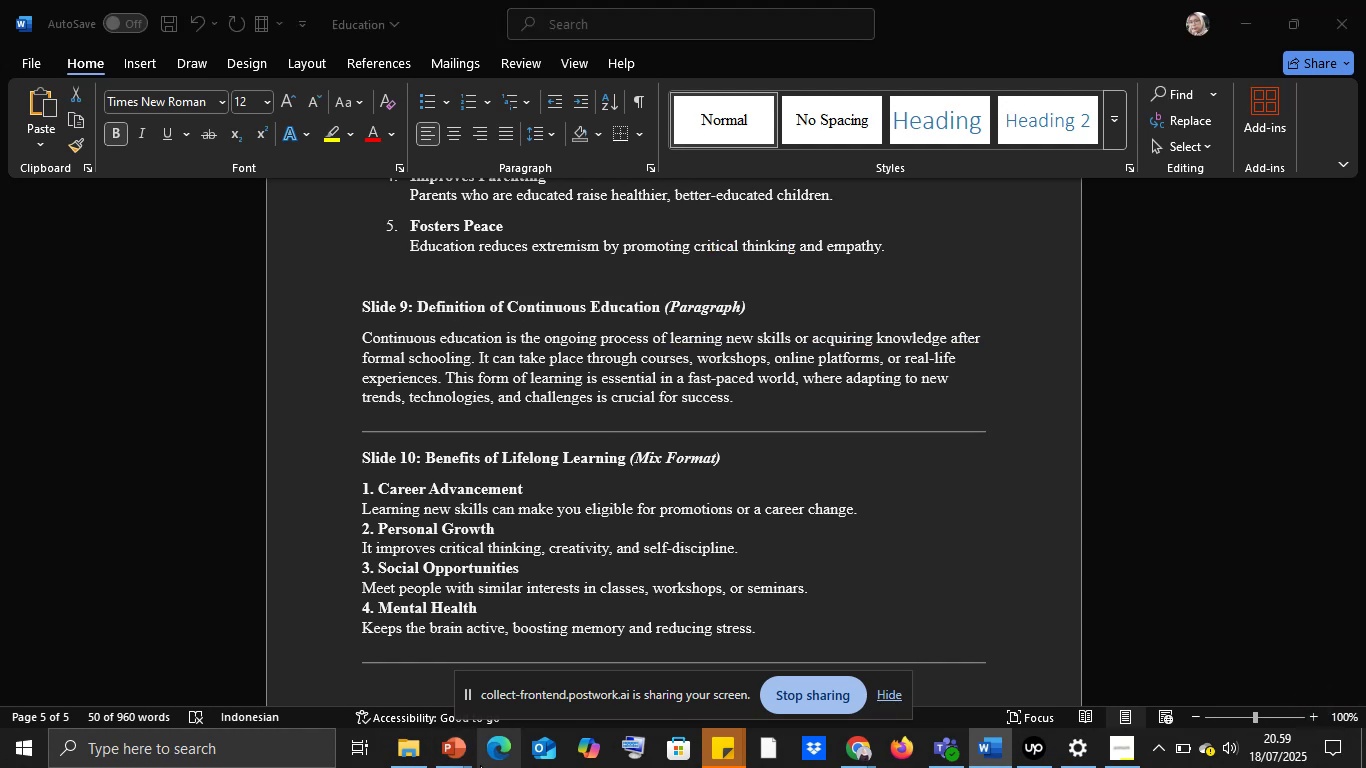 
left_click([471, 762])
 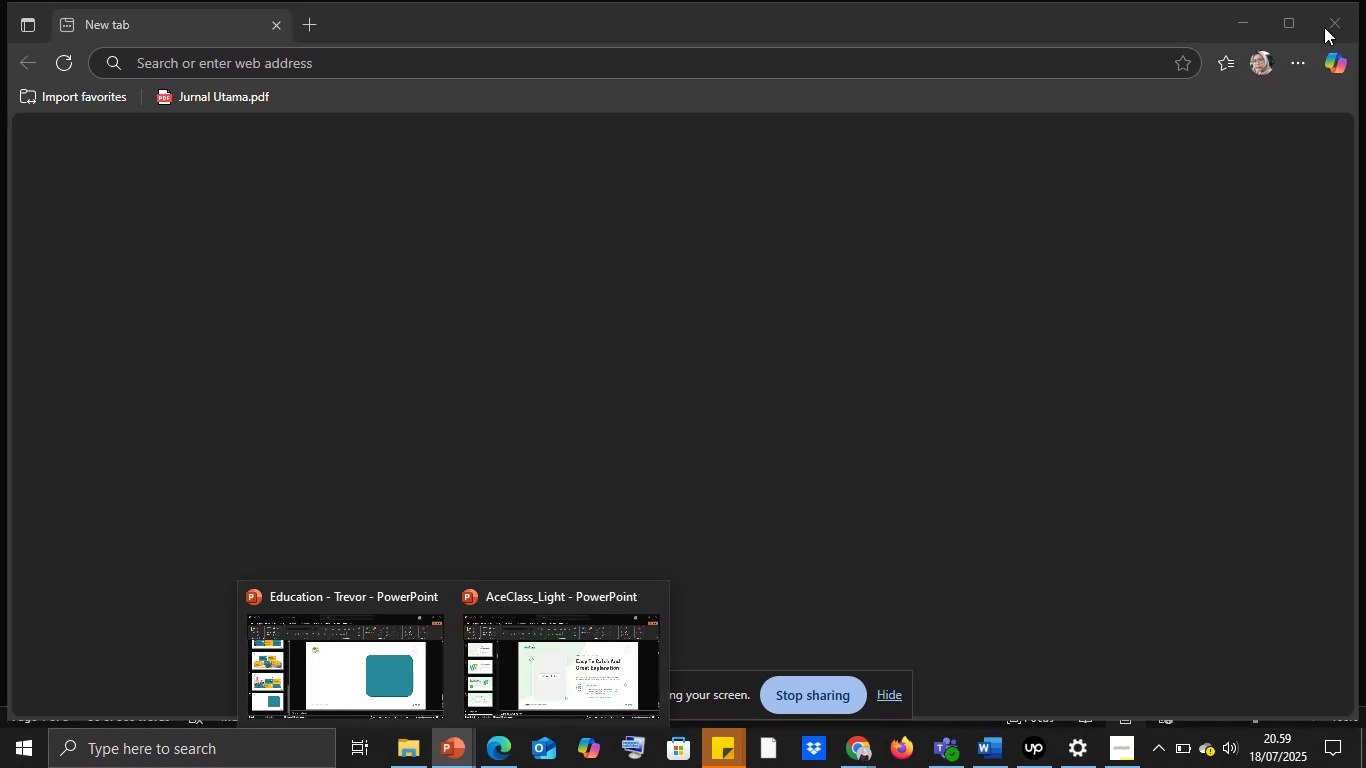 
left_click([1334, 22])
 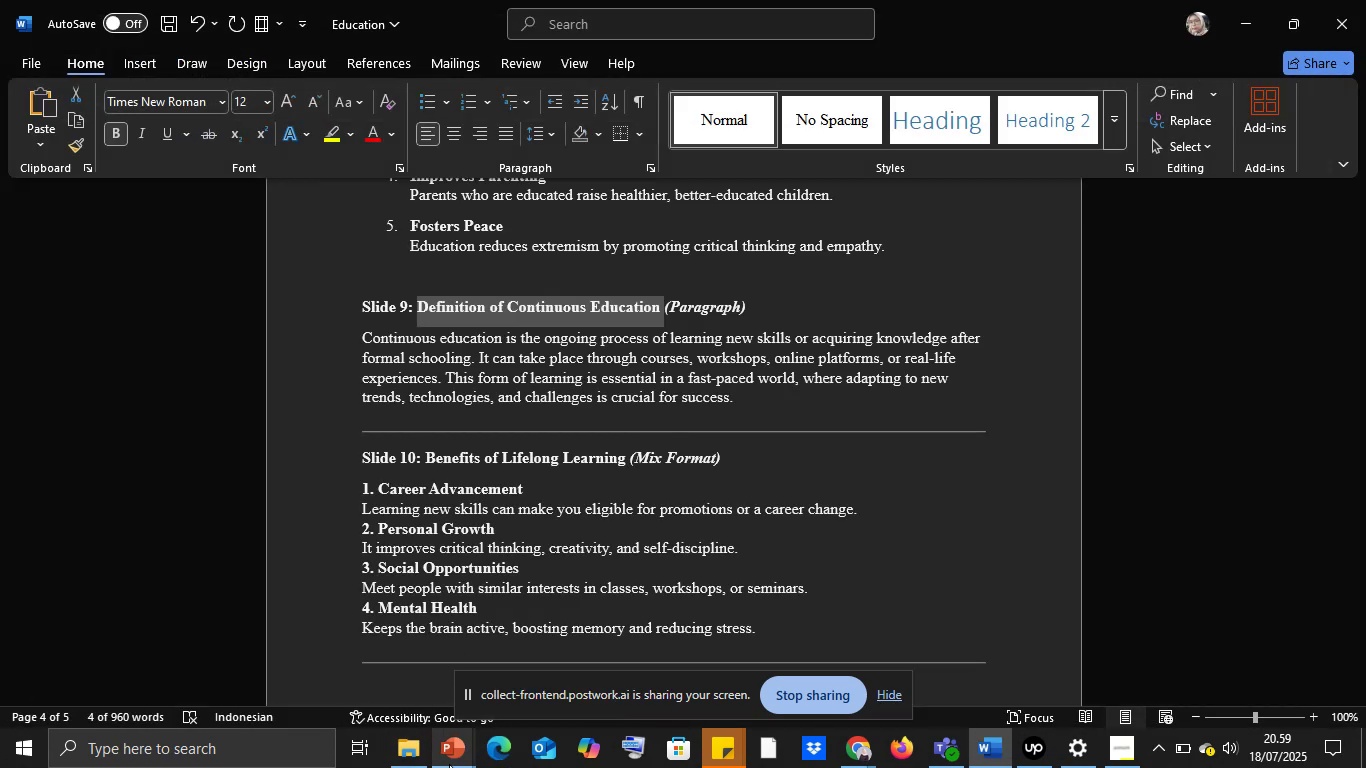 
left_click([414, 695])
 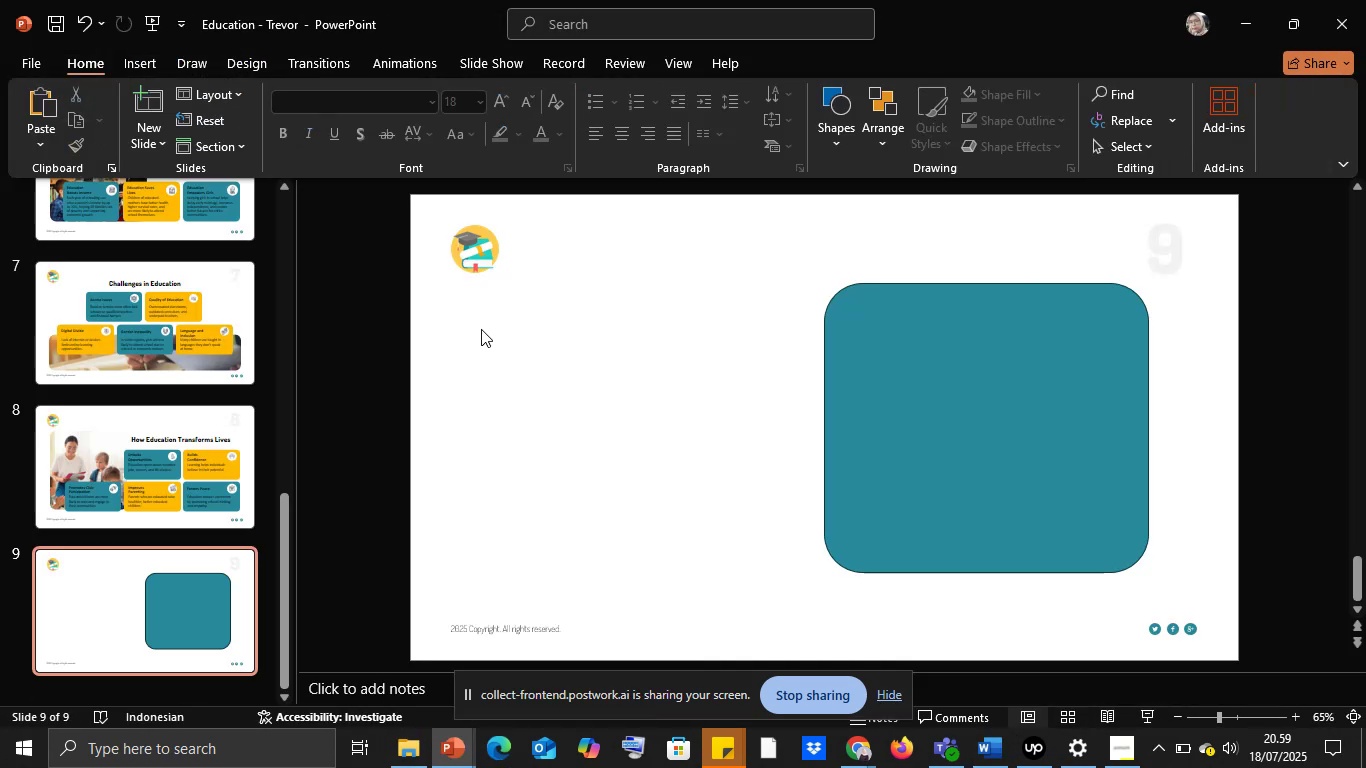 
right_click([483, 331])
 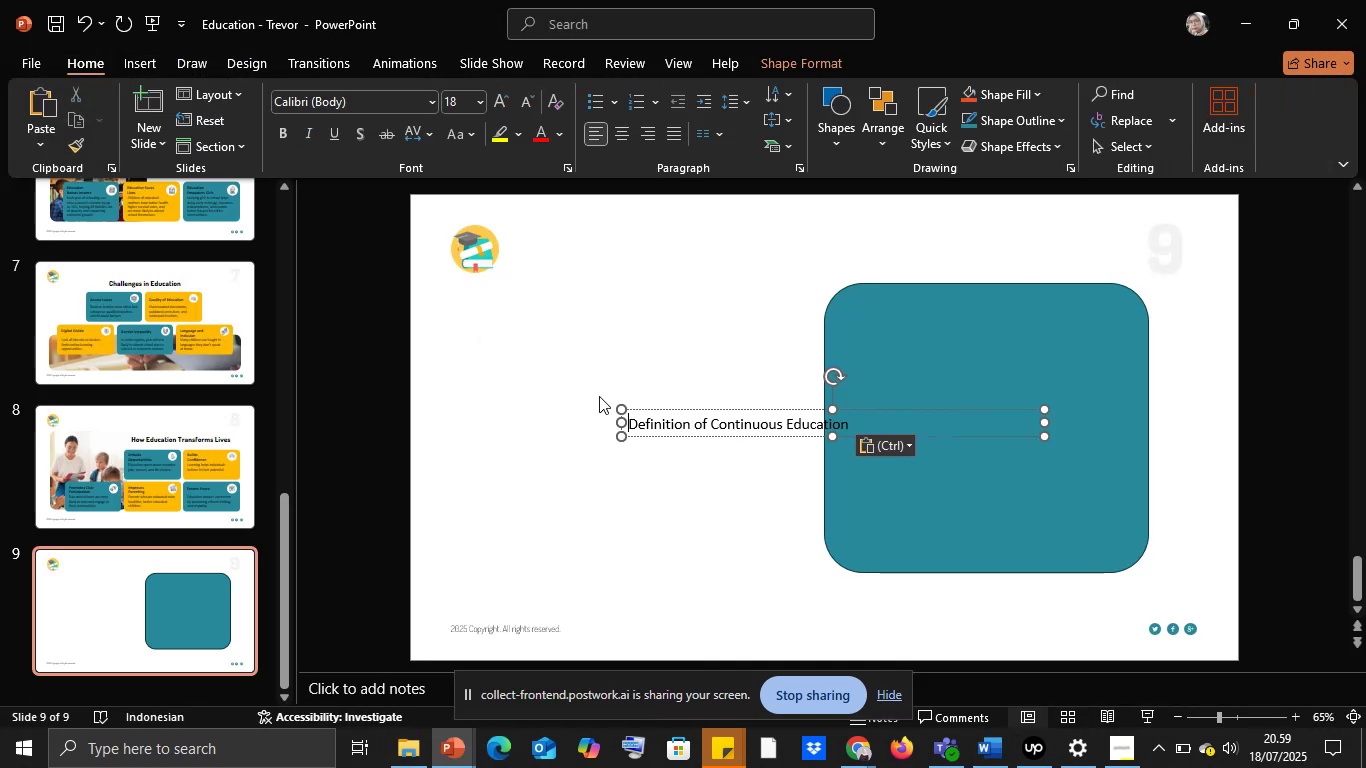 
left_click([650, 430])
 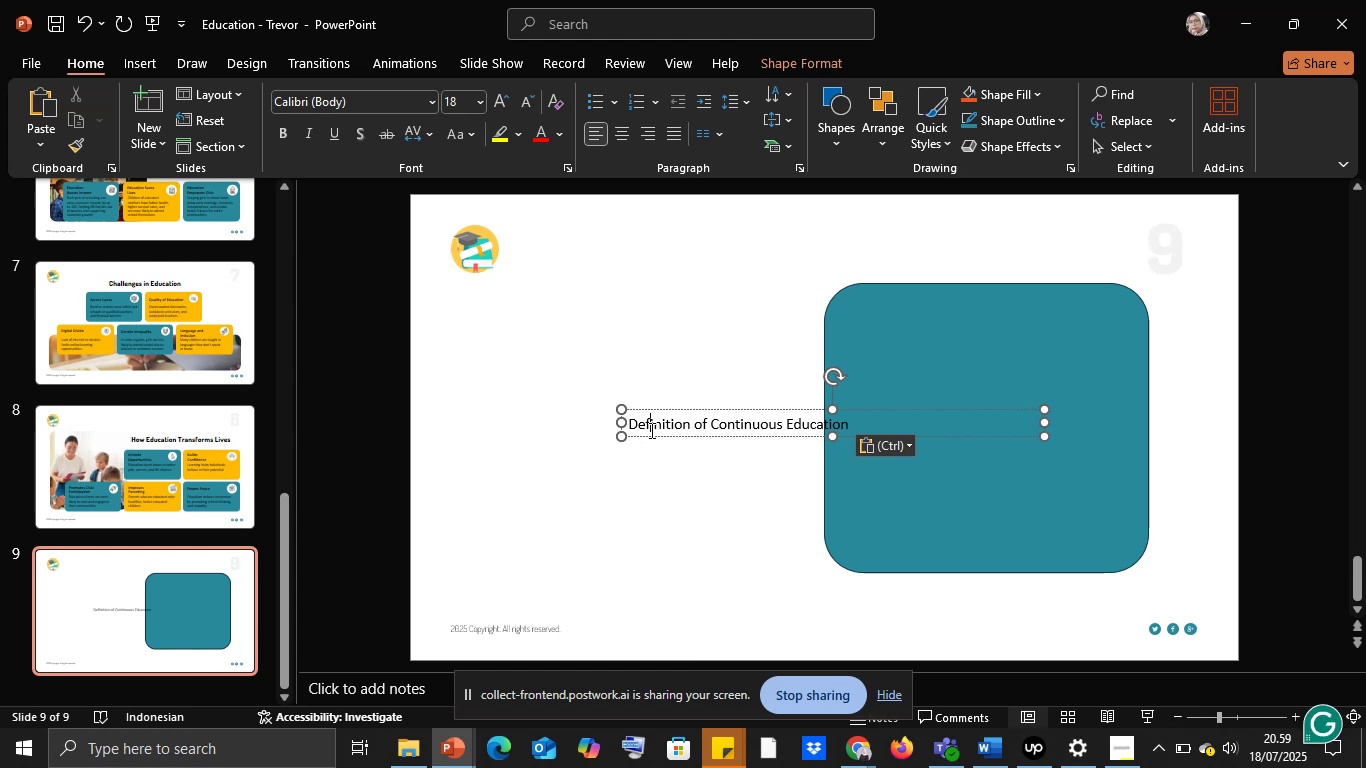 
key(Control+A)
 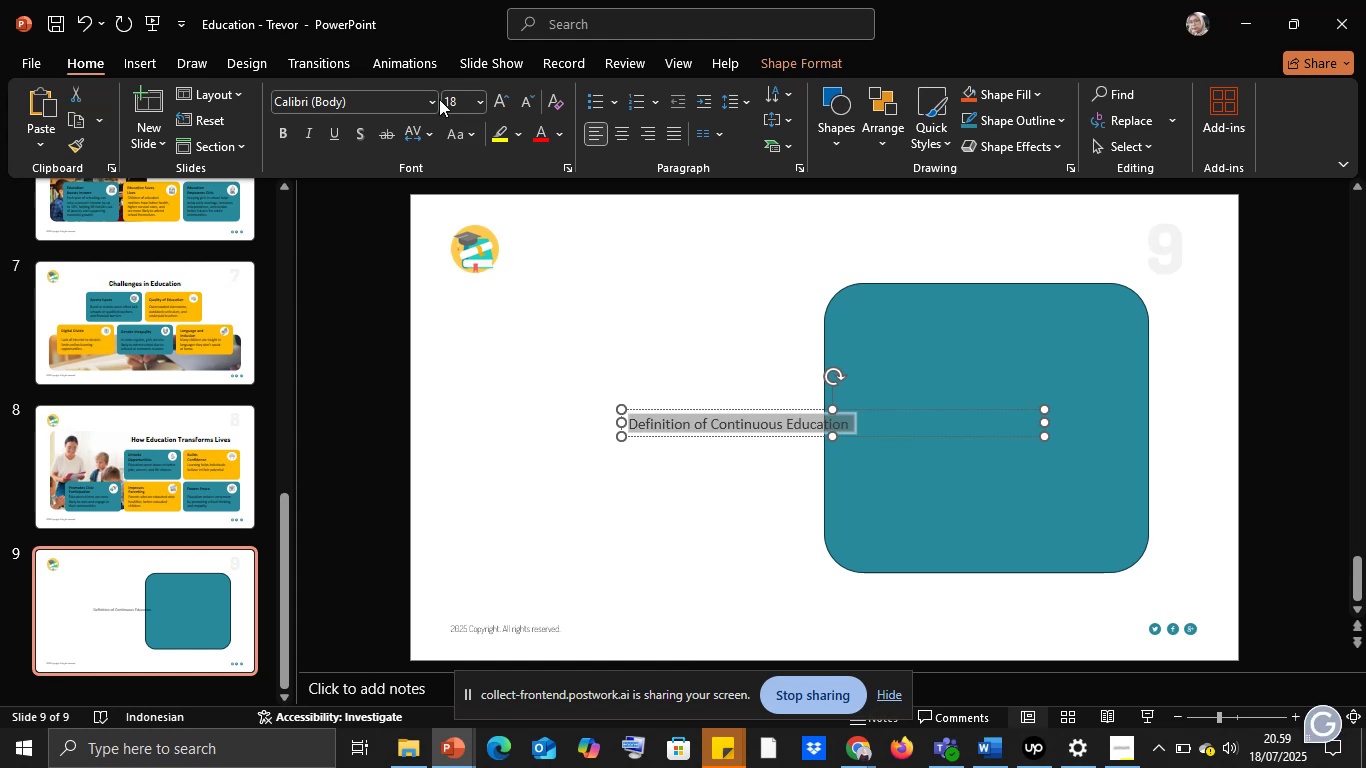 
left_click([434, 101])
 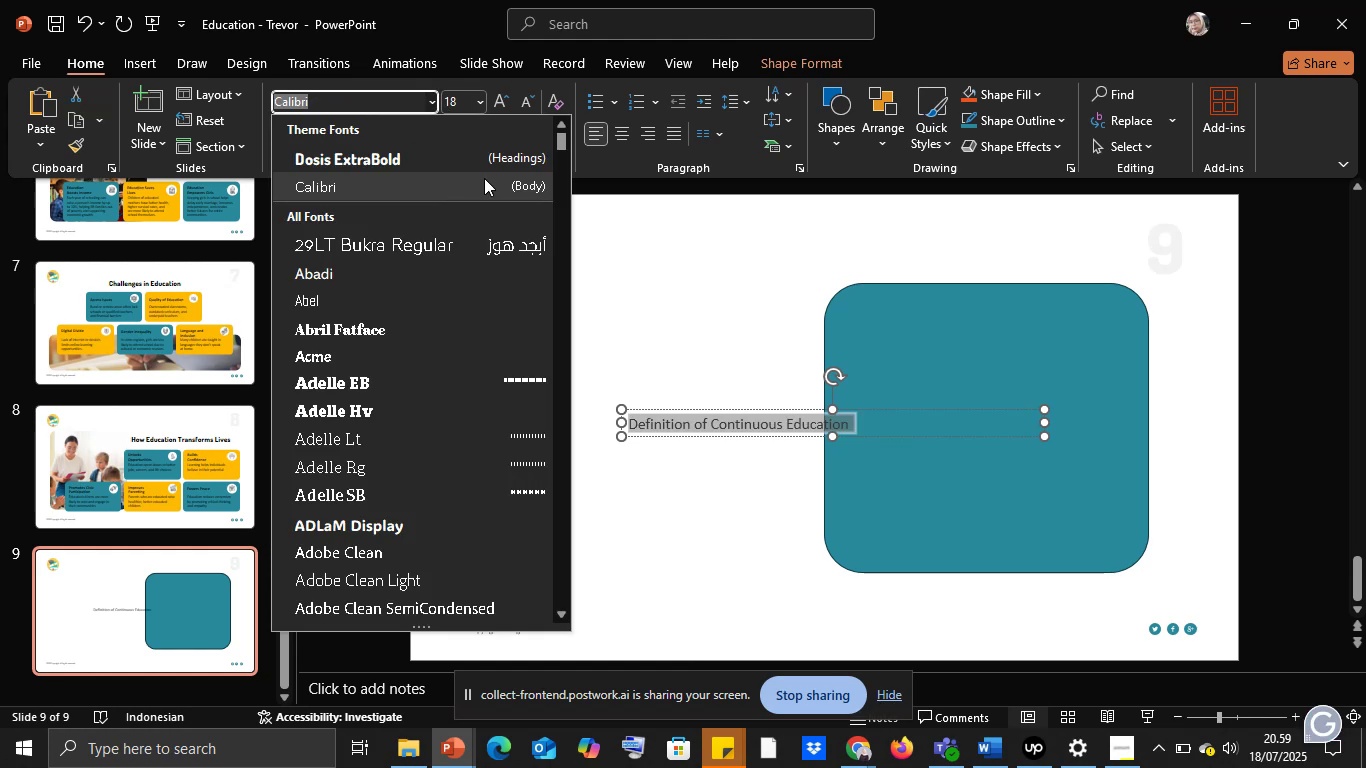 
left_click([433, 156])
 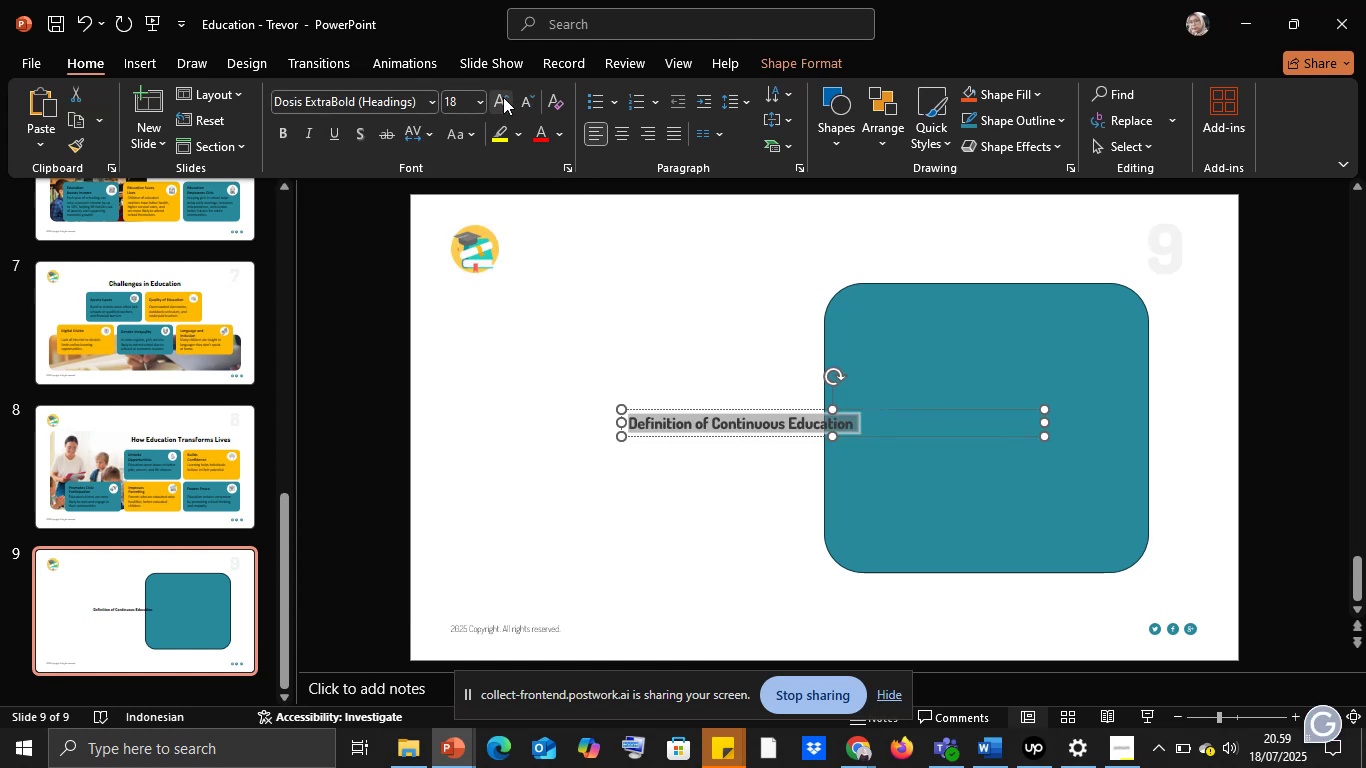 
double_click([503, 97])
 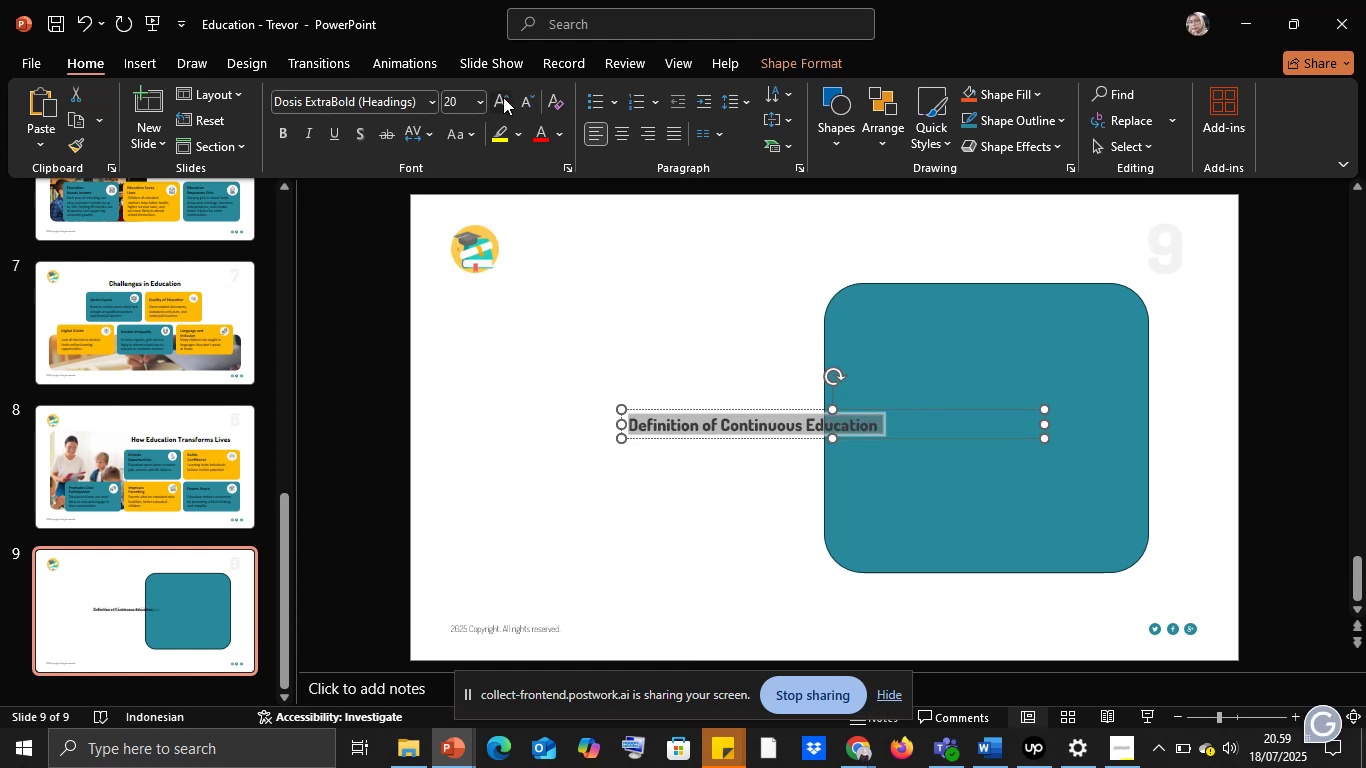 
triple_click([503, 97])
 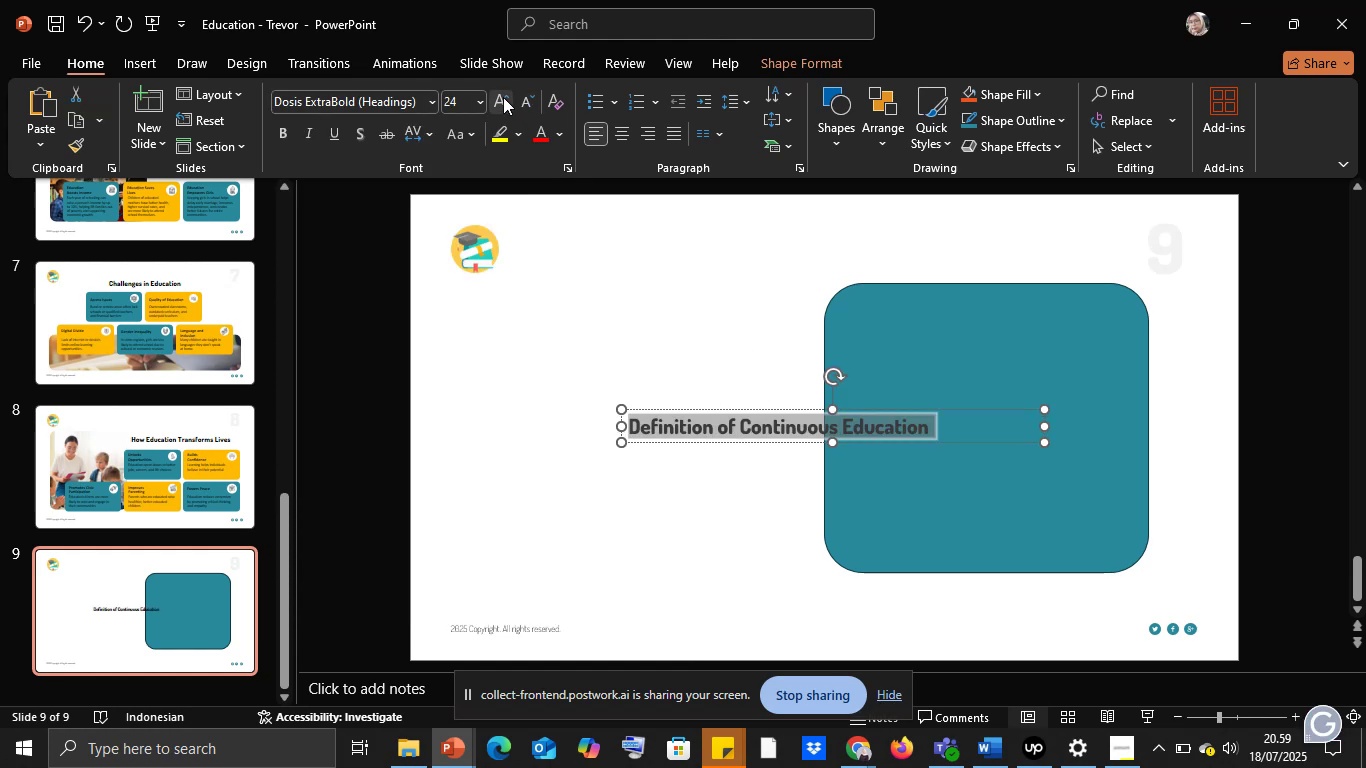 
triple_click([503, 97])
 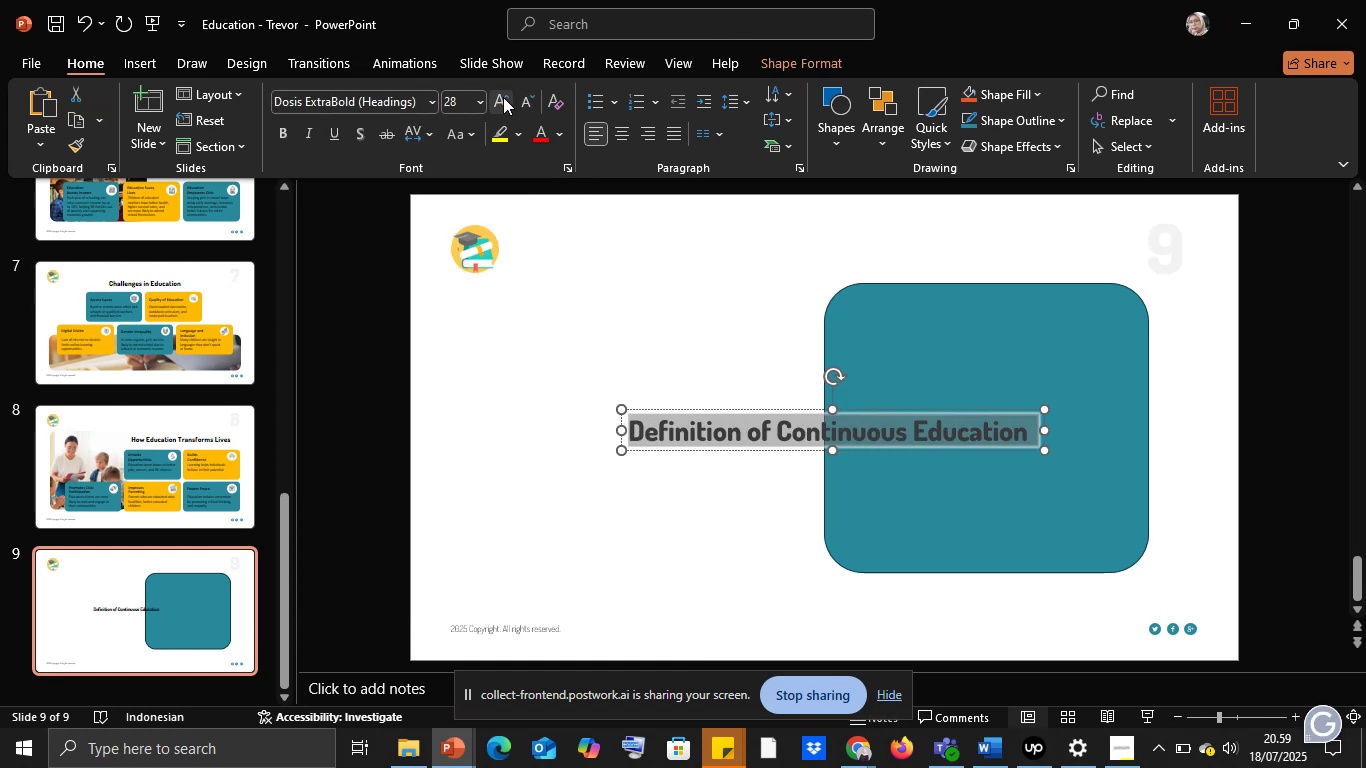 
left_click([503, 97])
 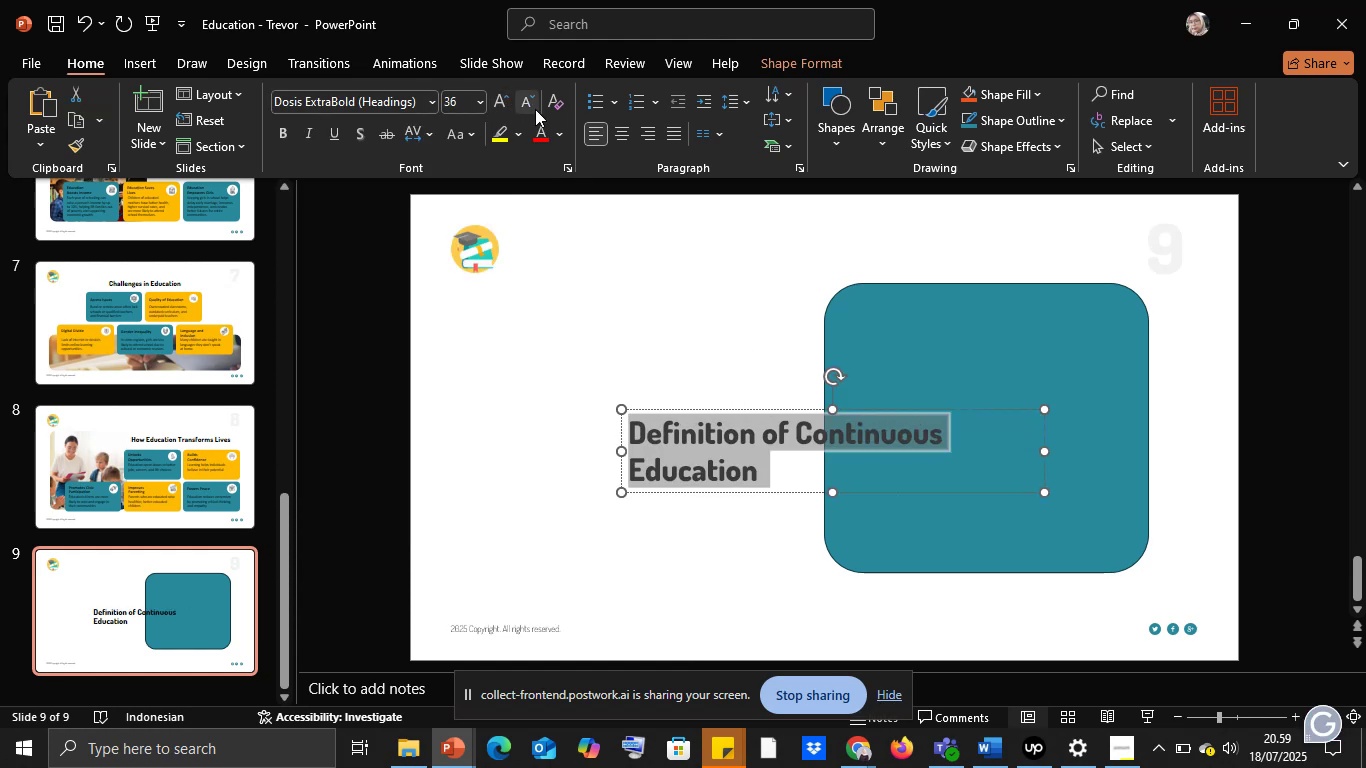 
left_click([532, 103])
 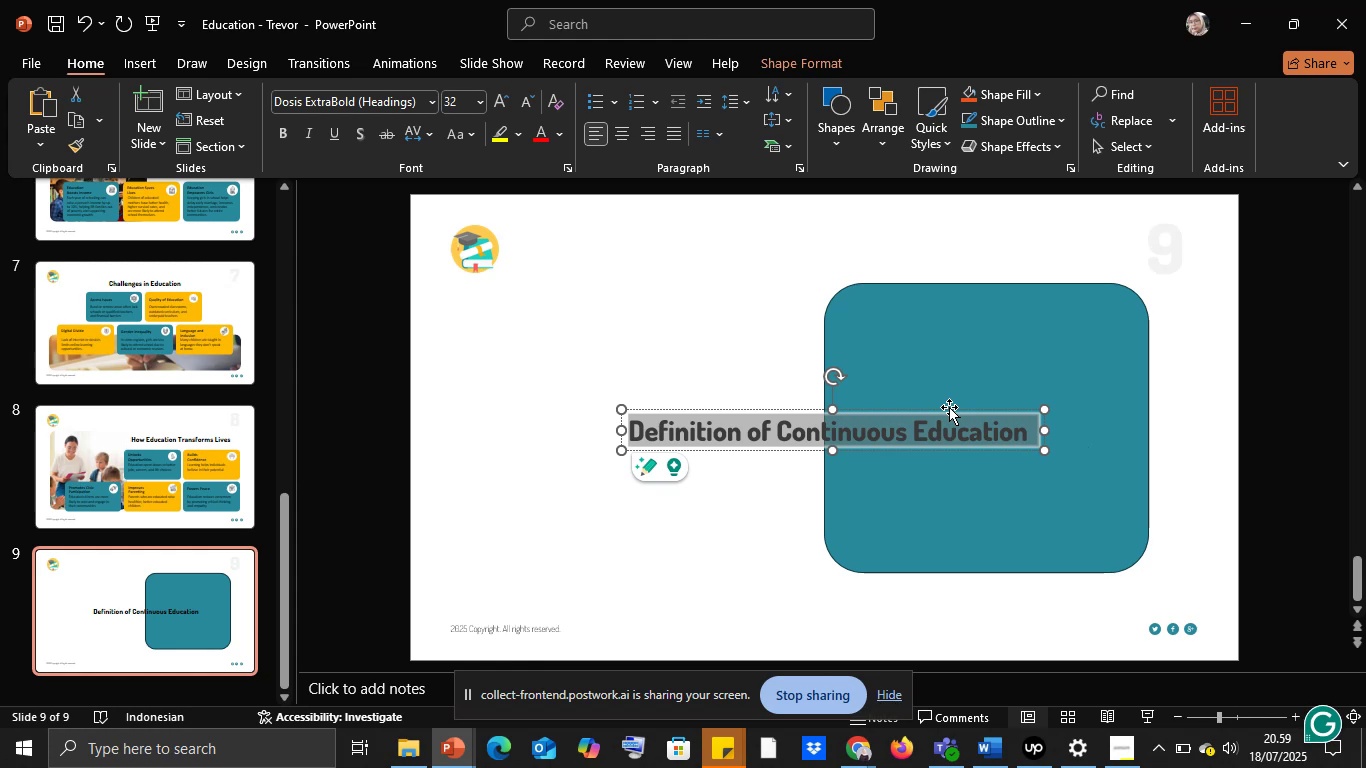 
left_click_drag(start_coordinate=[945, 413], to_coordinate=[784, 335])
 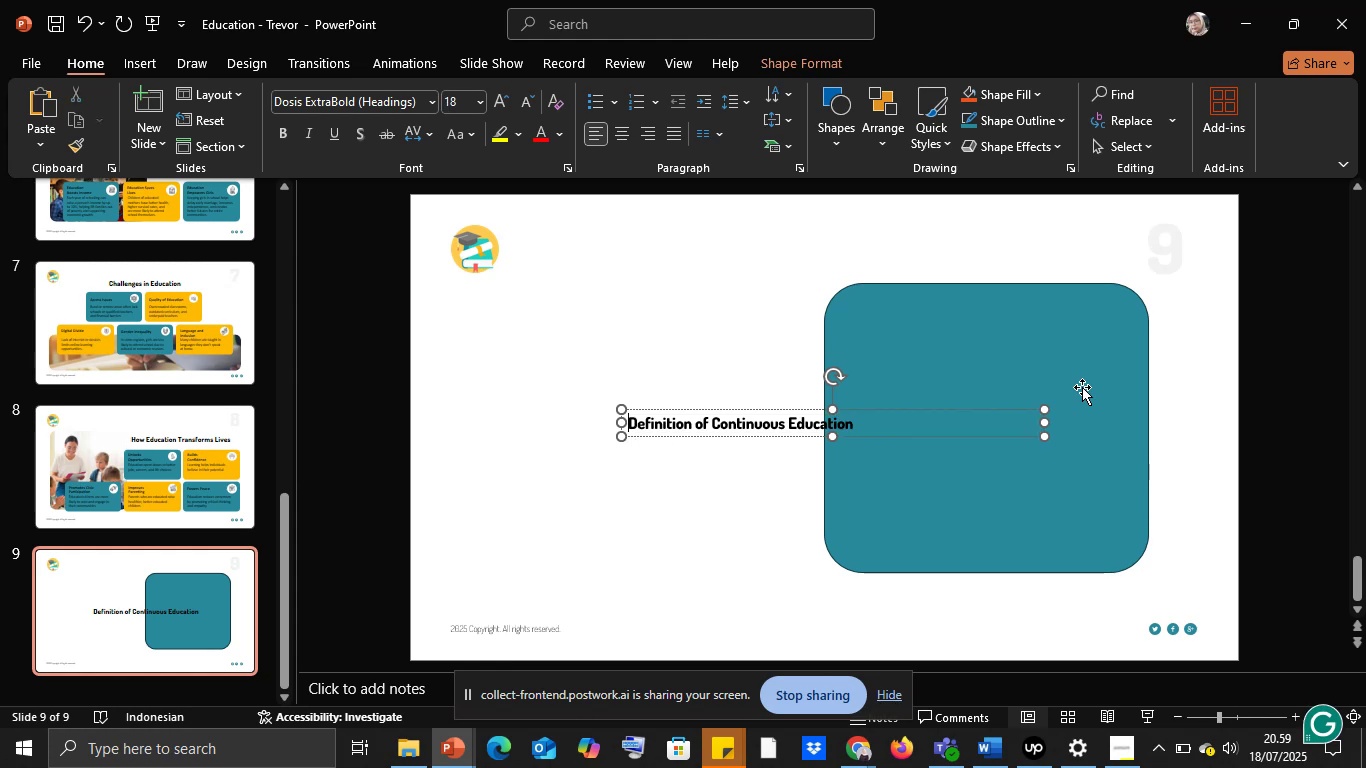 
left_click([1082, 387])
 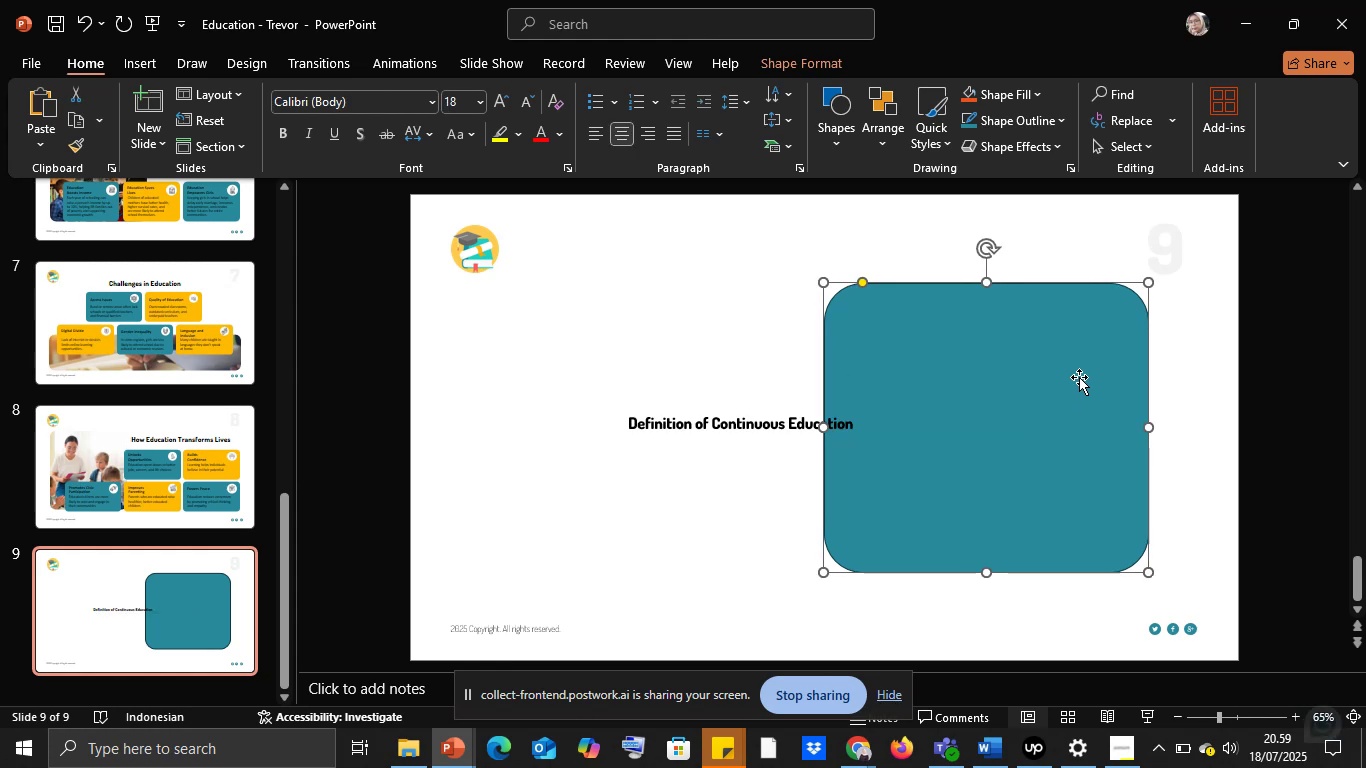 
left_click_drag(start_coordinate=[1079, 375], to_coordinate=[1108, 381])
 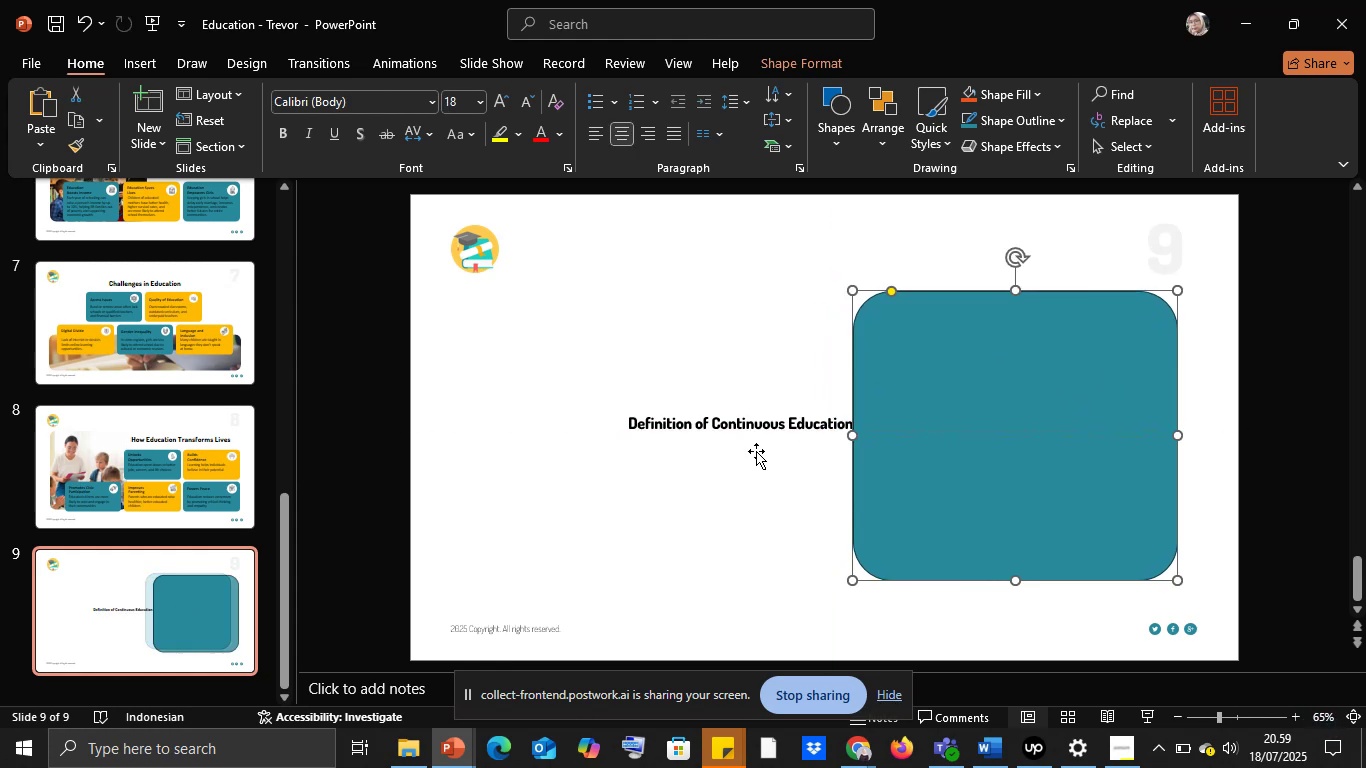 
left_click([746, 422])
 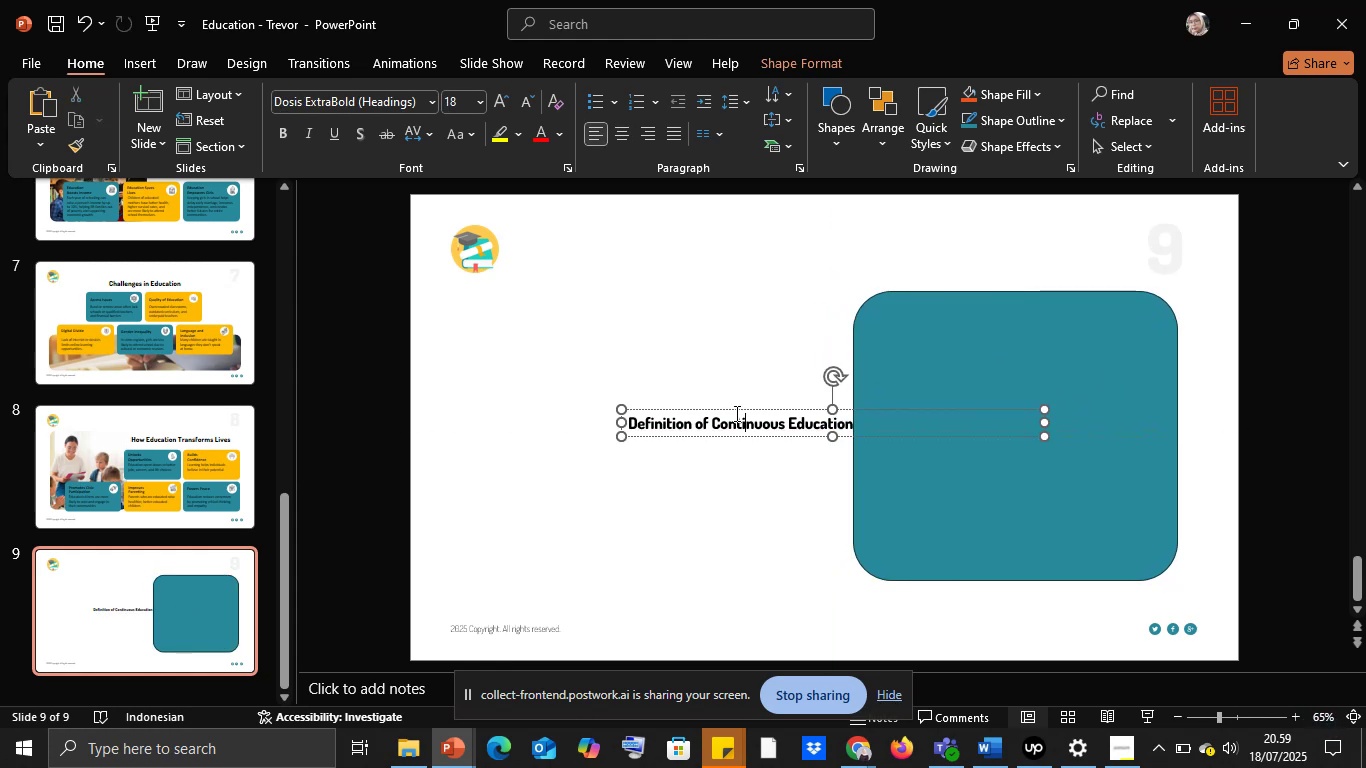 
left_click_drag(start_coordinate=[735, 413], to_coordinate=[610, 330])
 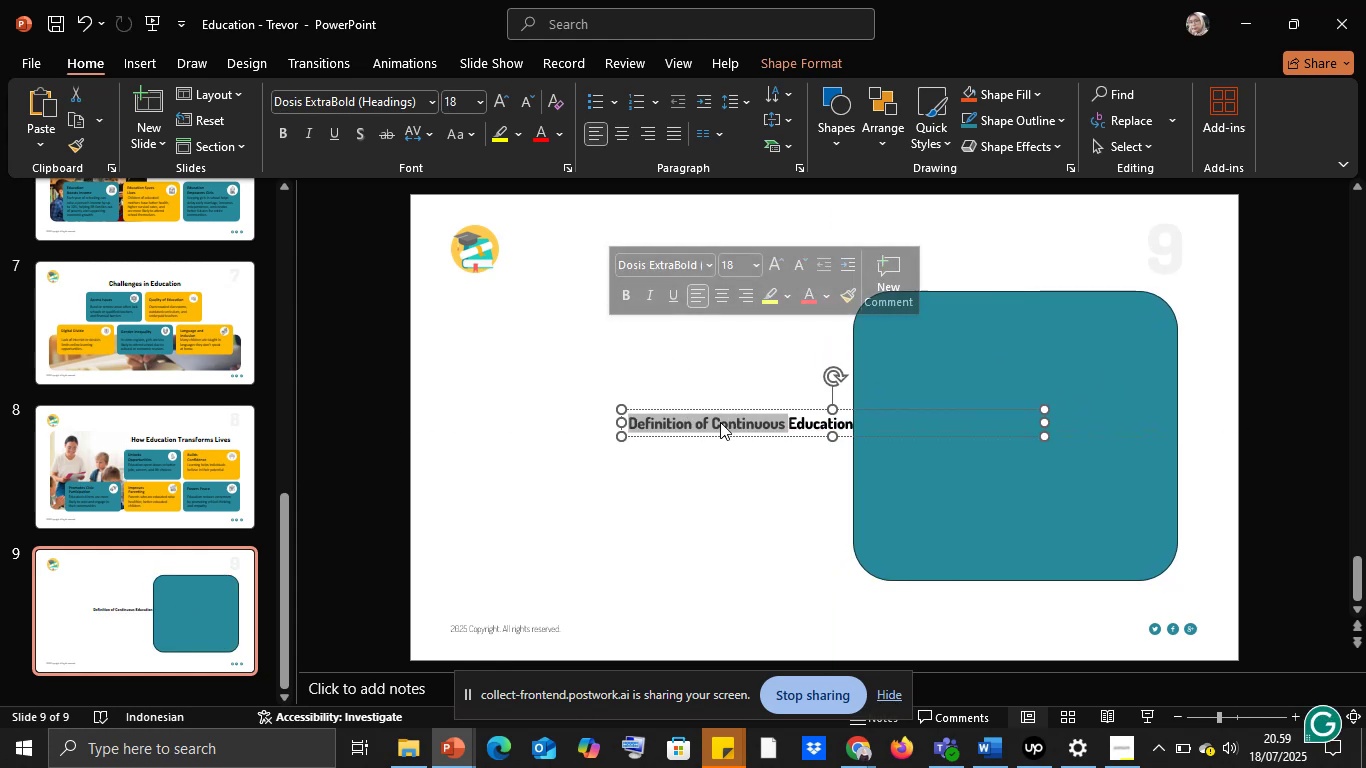 
key(Control+ControlLeft)
 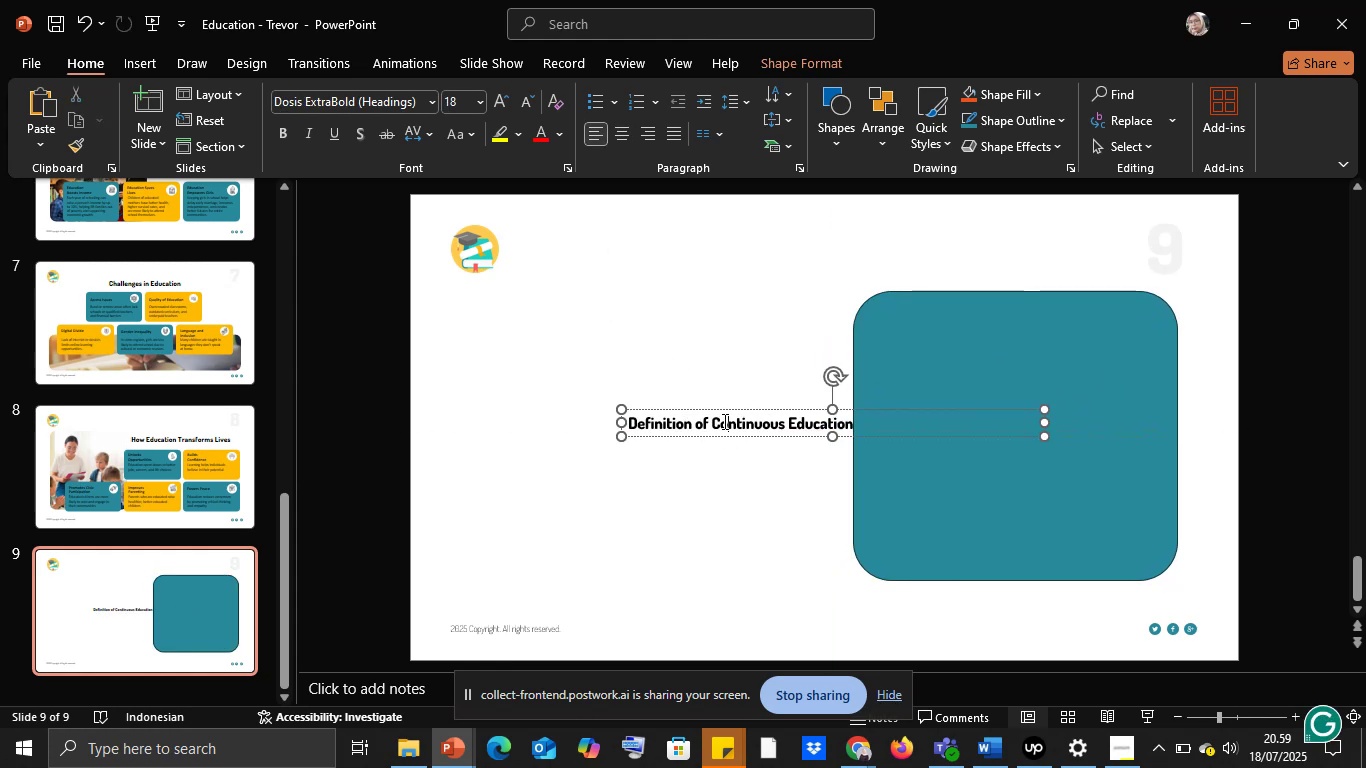 
left_click([720, 419])
 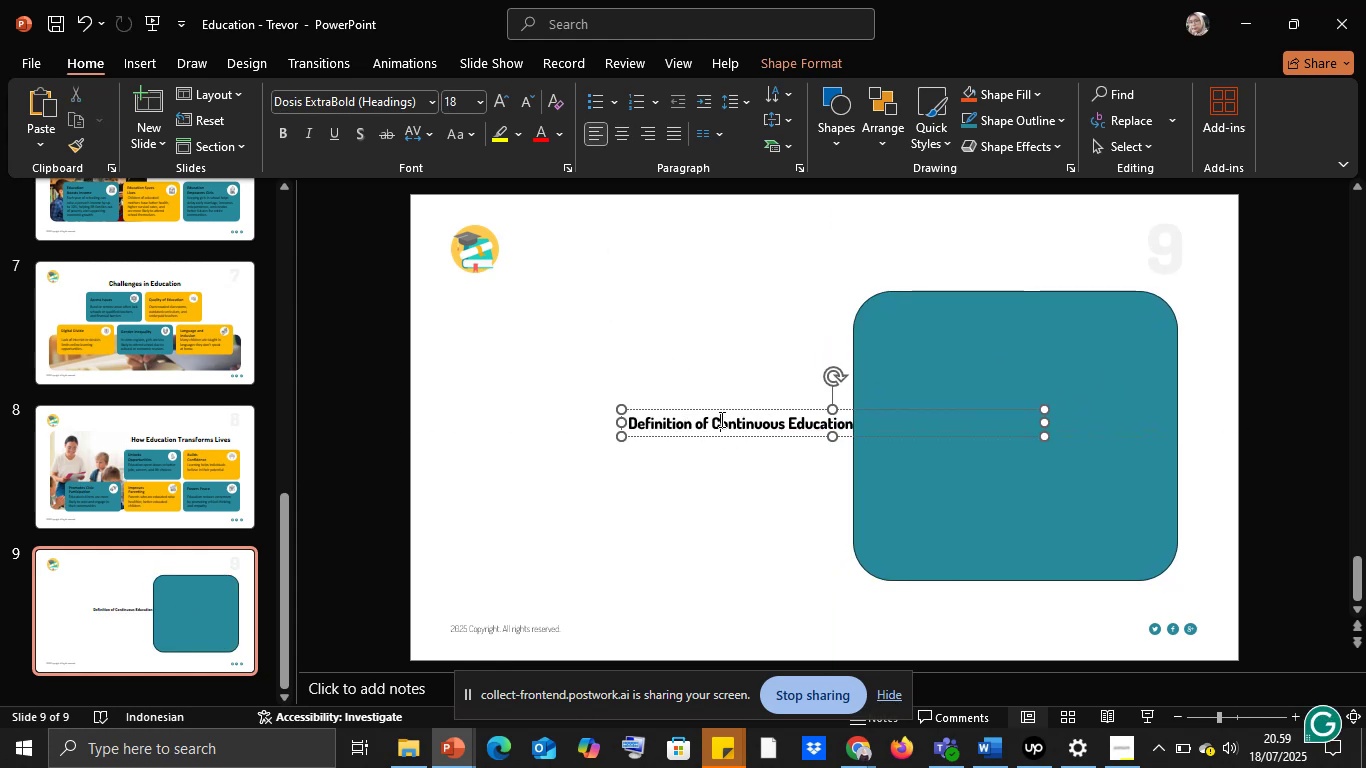 
key(Control+A)
 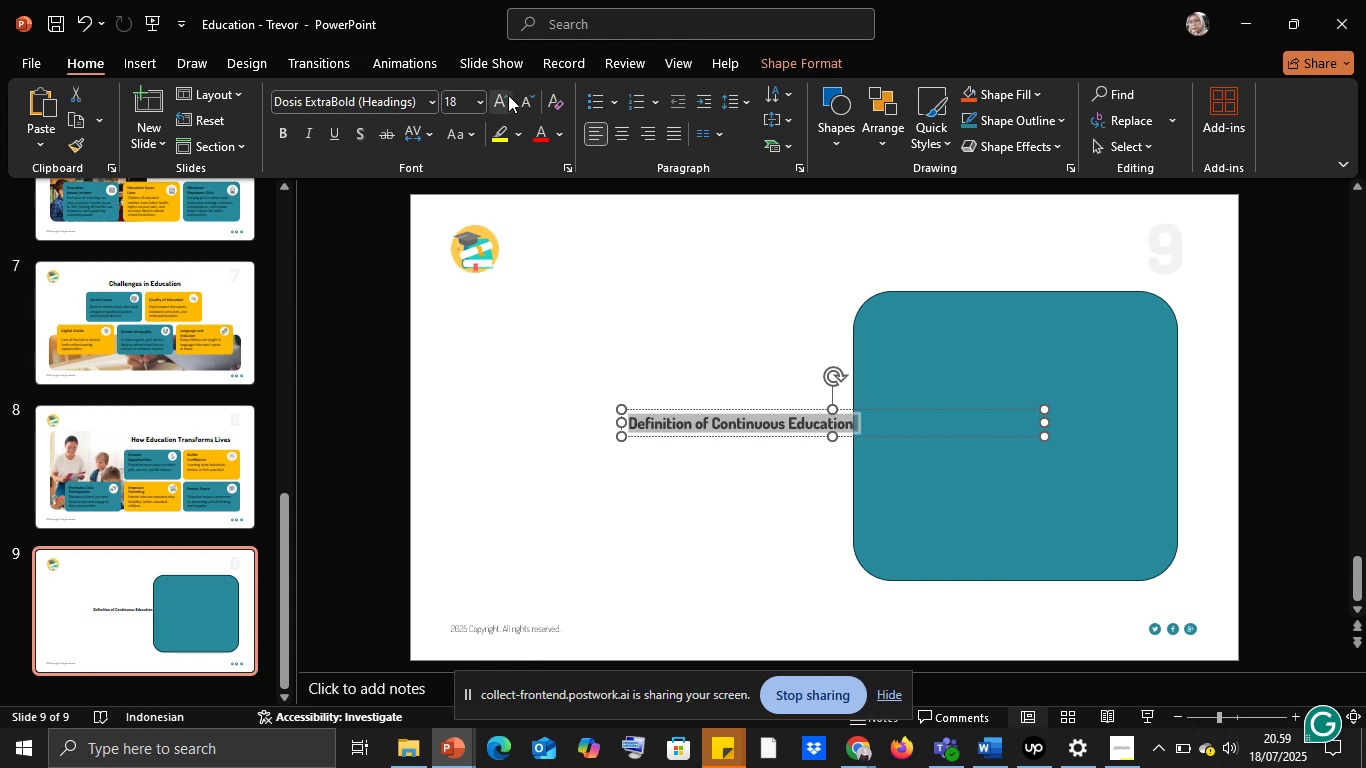 
double_click([508, 95])
 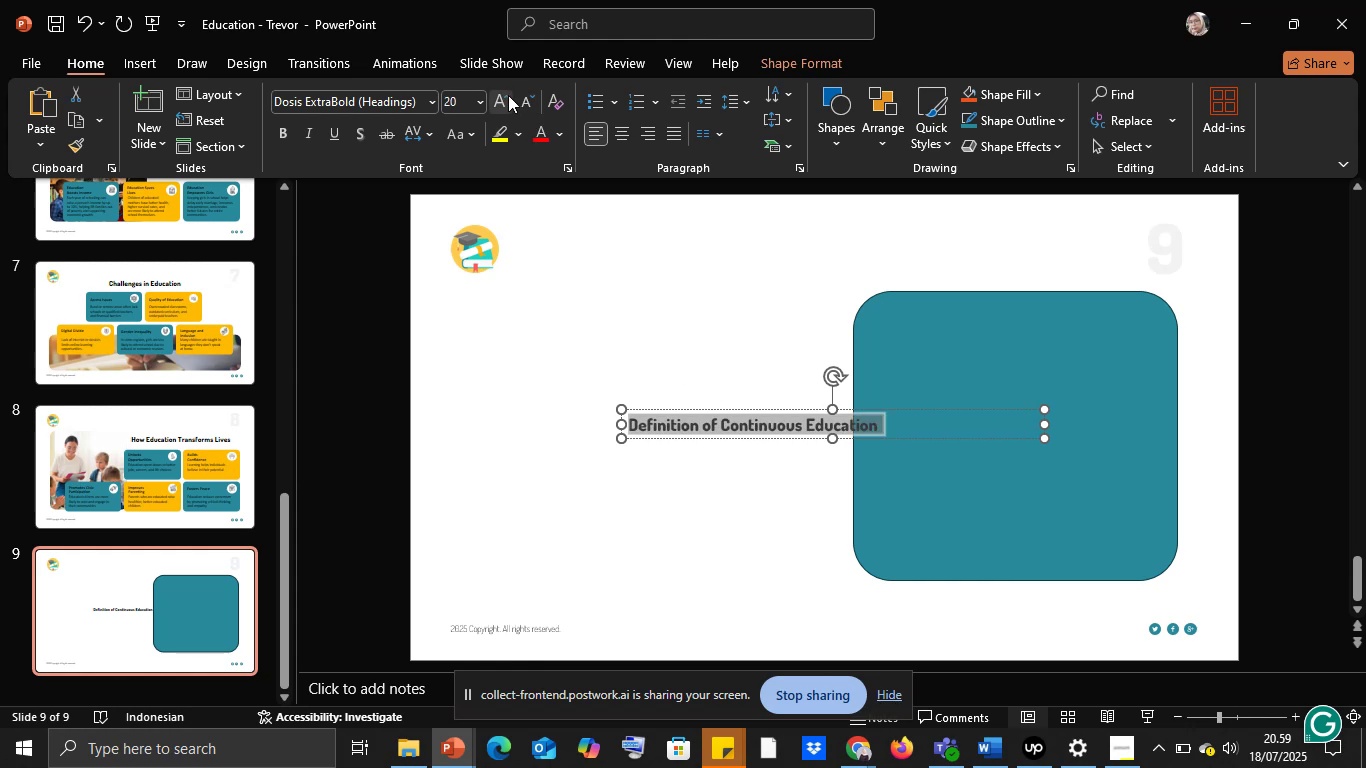 
triple_click([508, 95])
 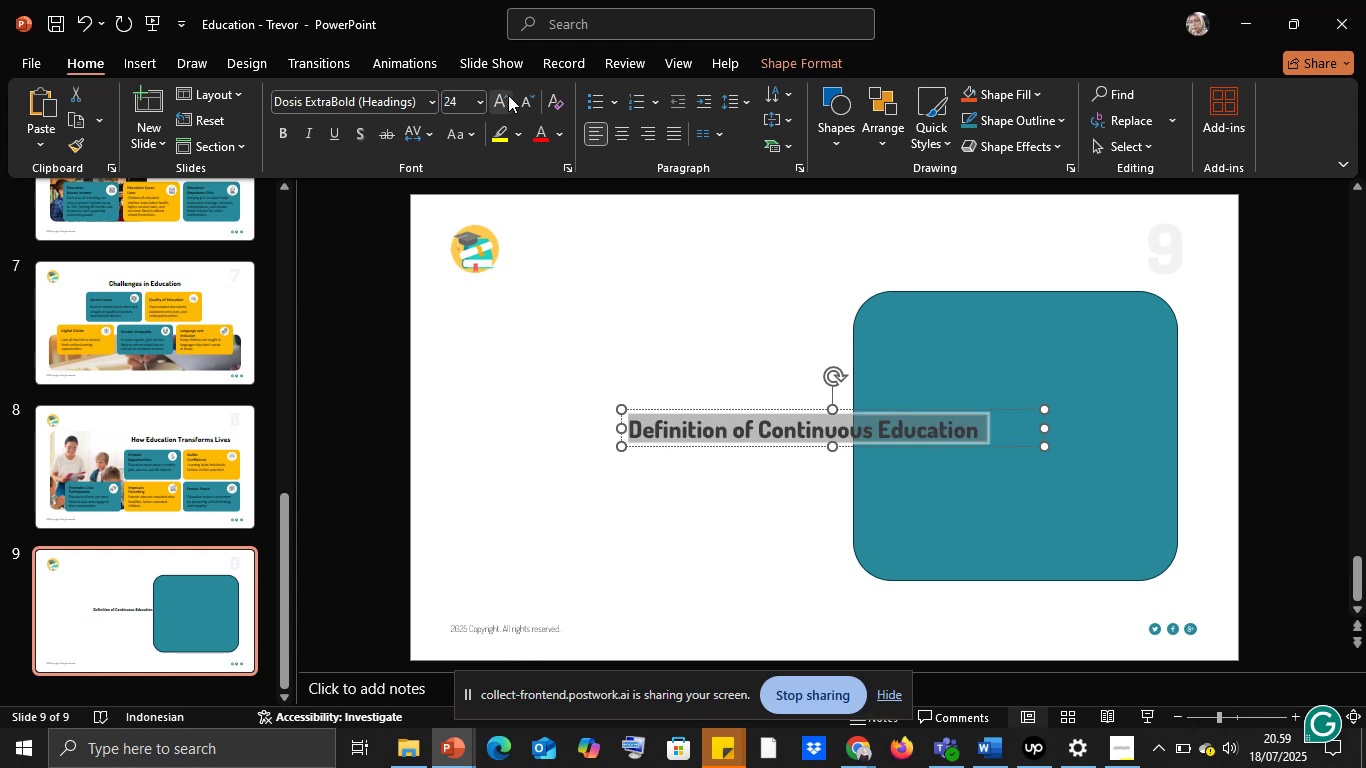 
left_click([508, 95])
 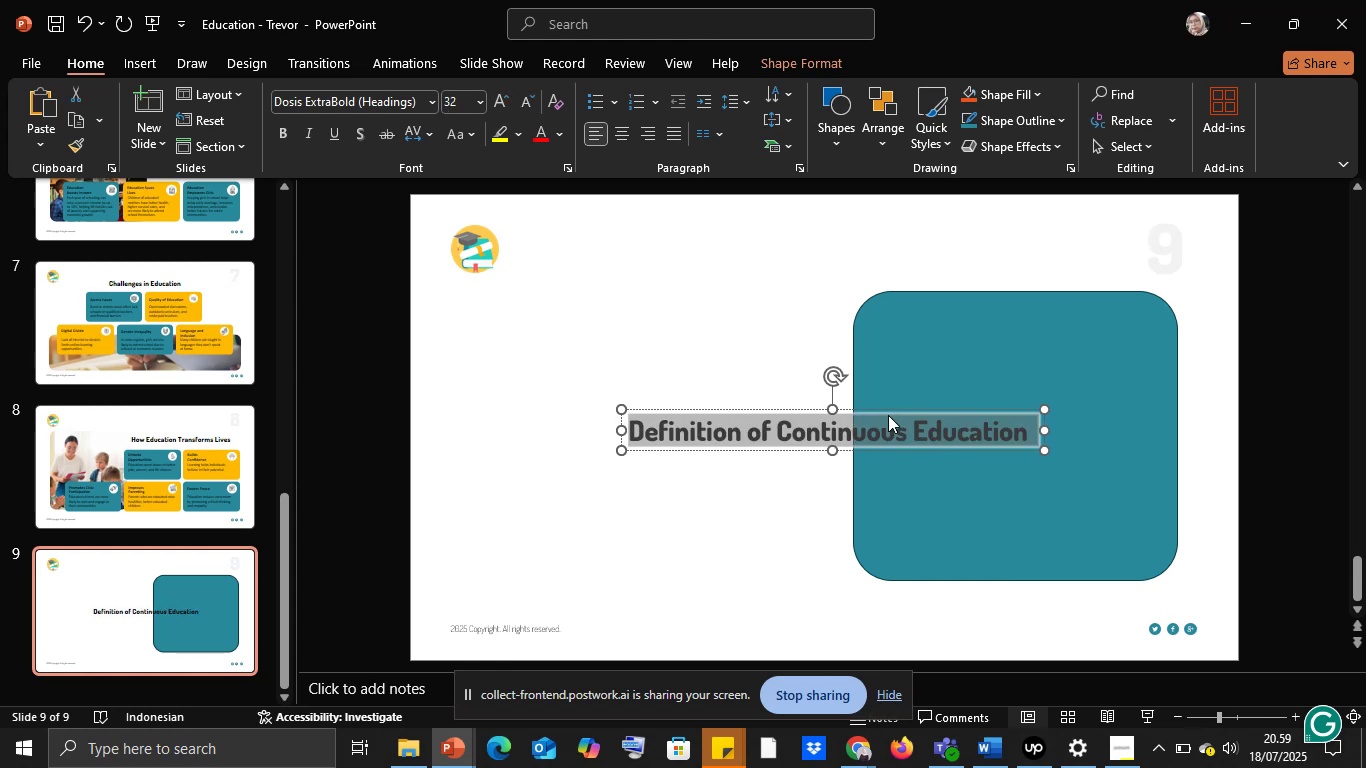 
left_click_drag(start_coordinate=[886, 412], to_coordinate=[713, 312])
 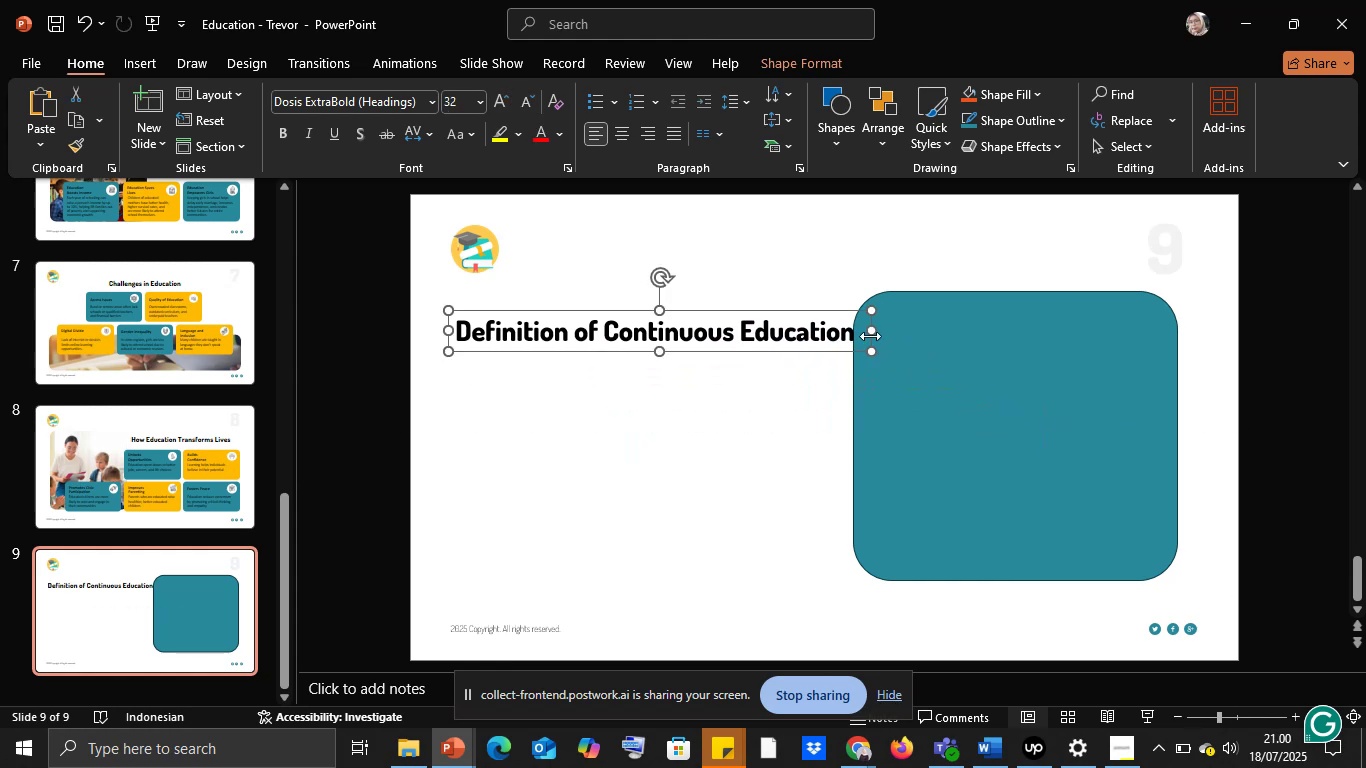 
left_click_drag(start_coordinate=[872, 332], to_coordinate=[719, 332])
 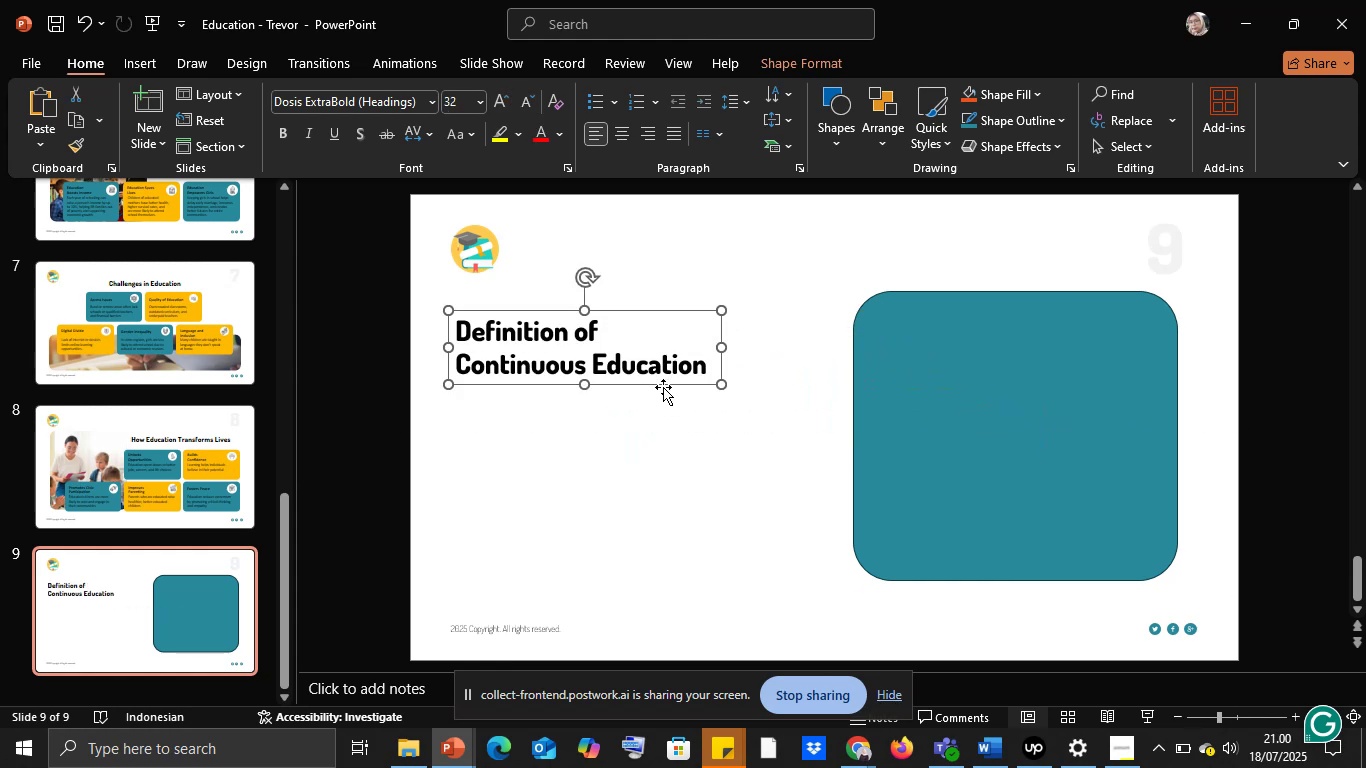 
left_click_drag(start_coordinate=[662, 387], to_coordinate=[694, 392])
 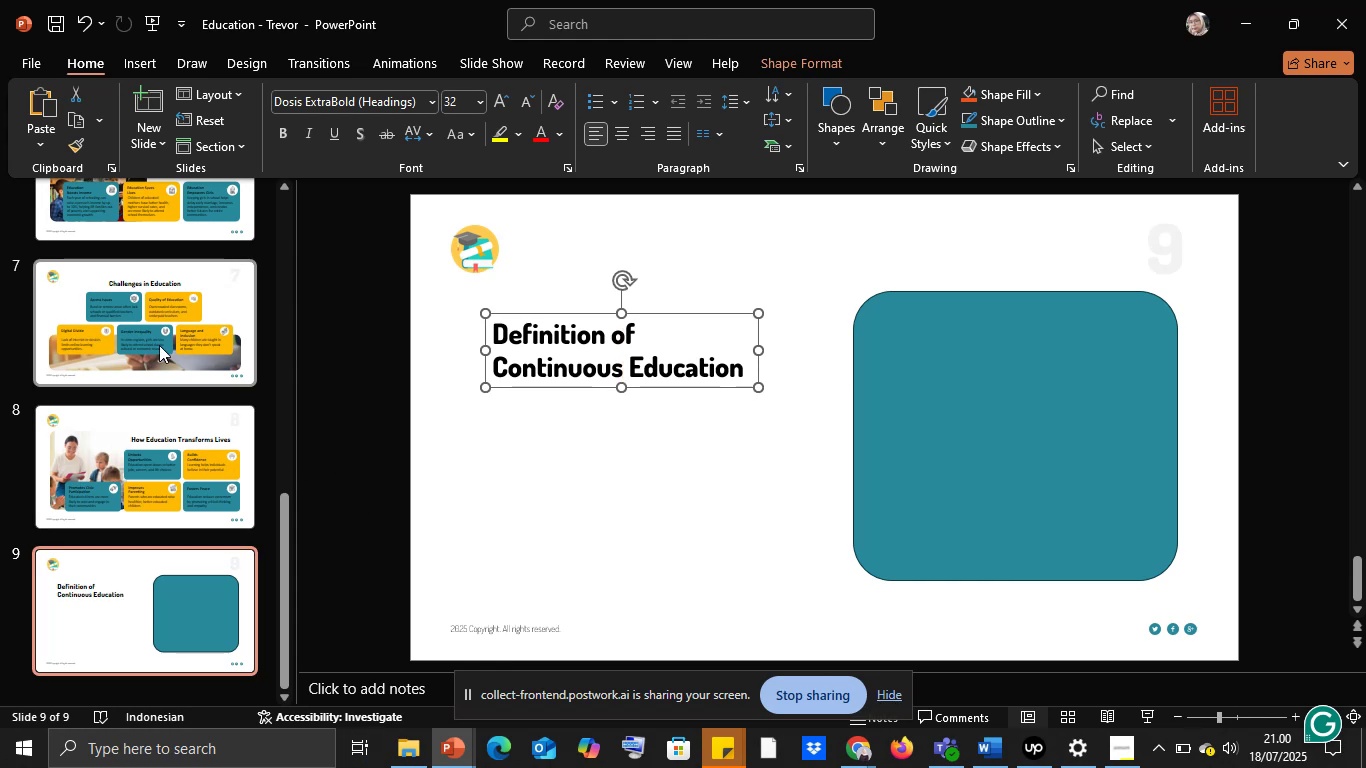 
scroll: coordinate [199, 241], scroll_direction: up, amount: 4.0
 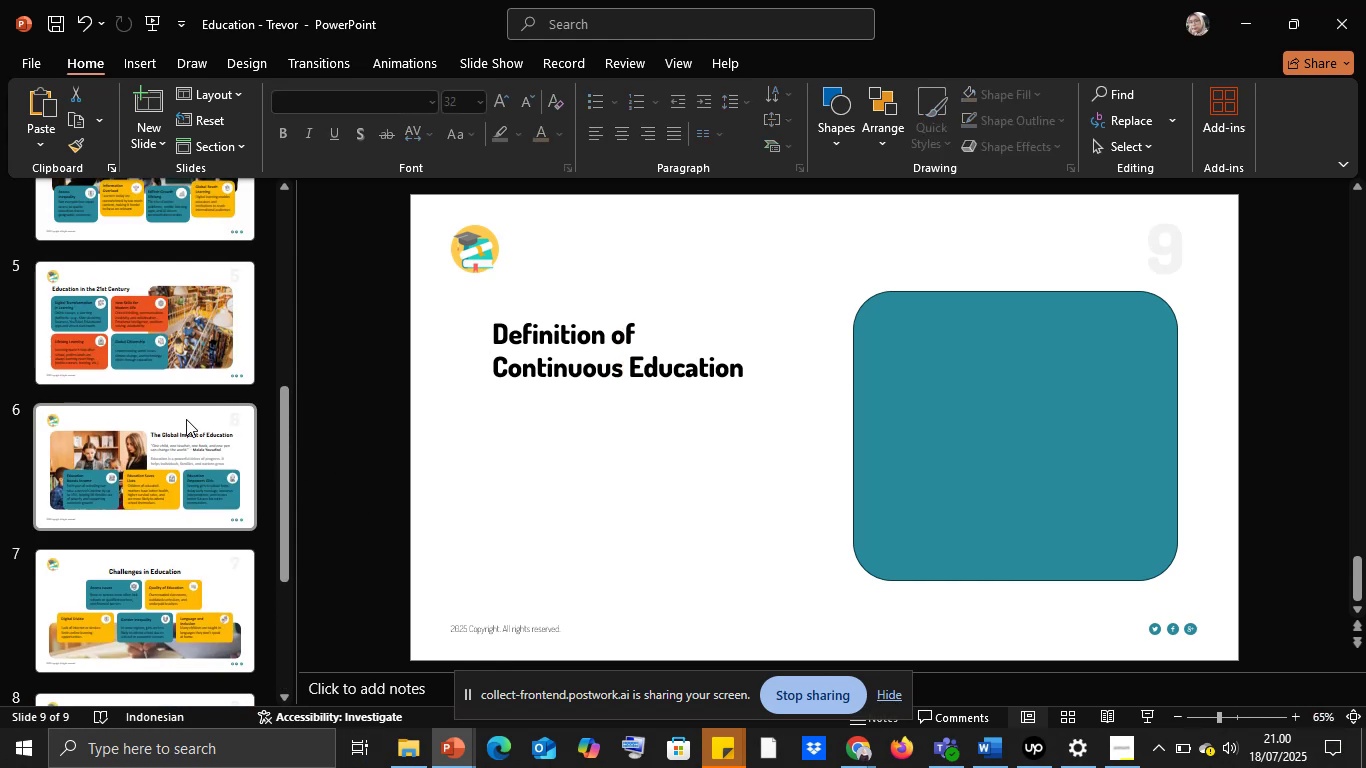 
left_click([186, 419])
 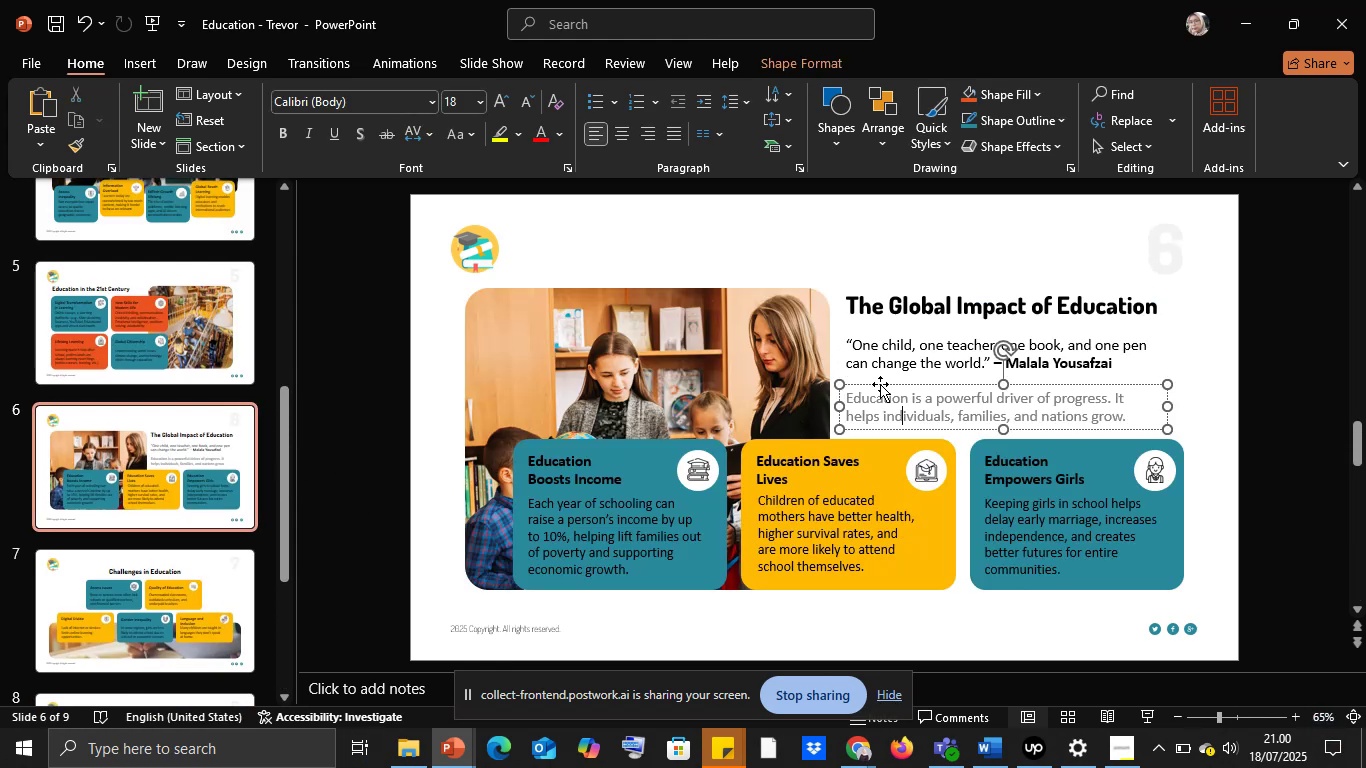 
double_click([874, 384])
 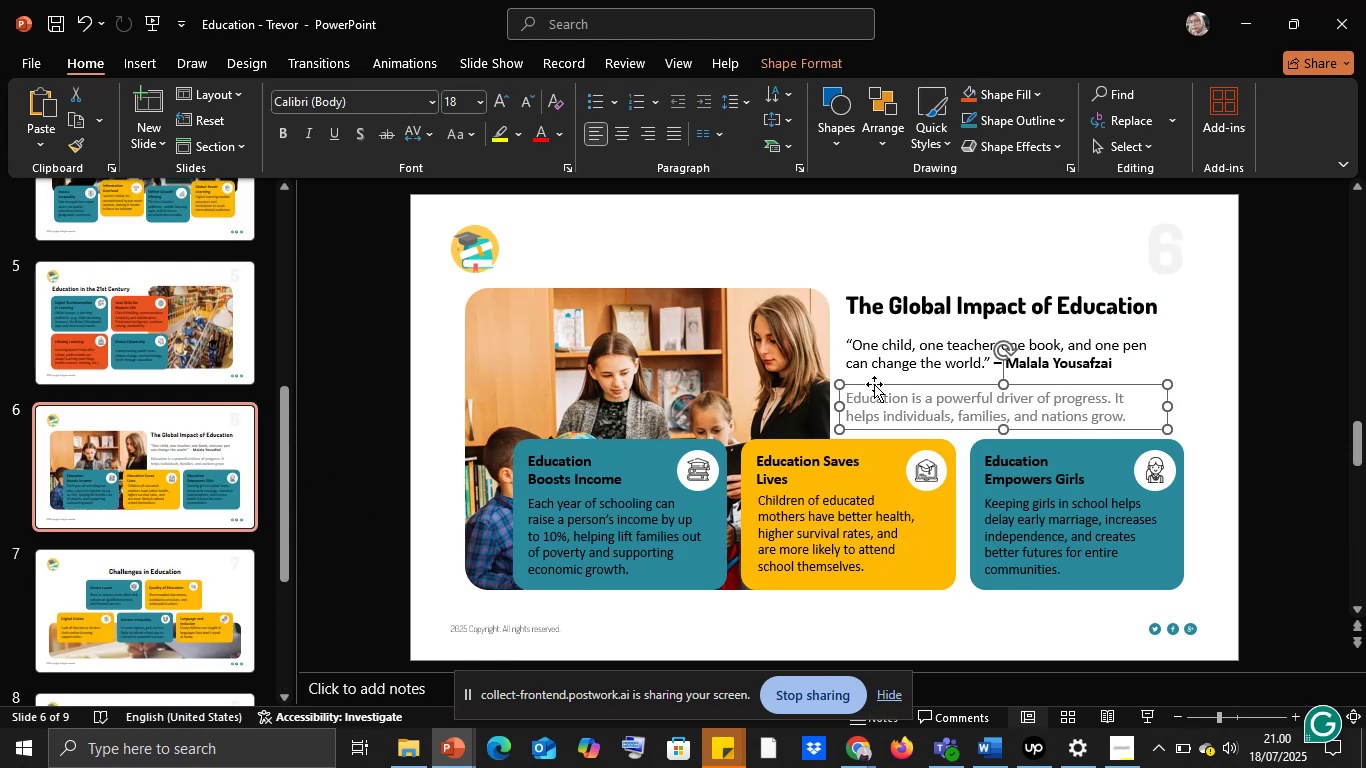 
key(Control+C)
 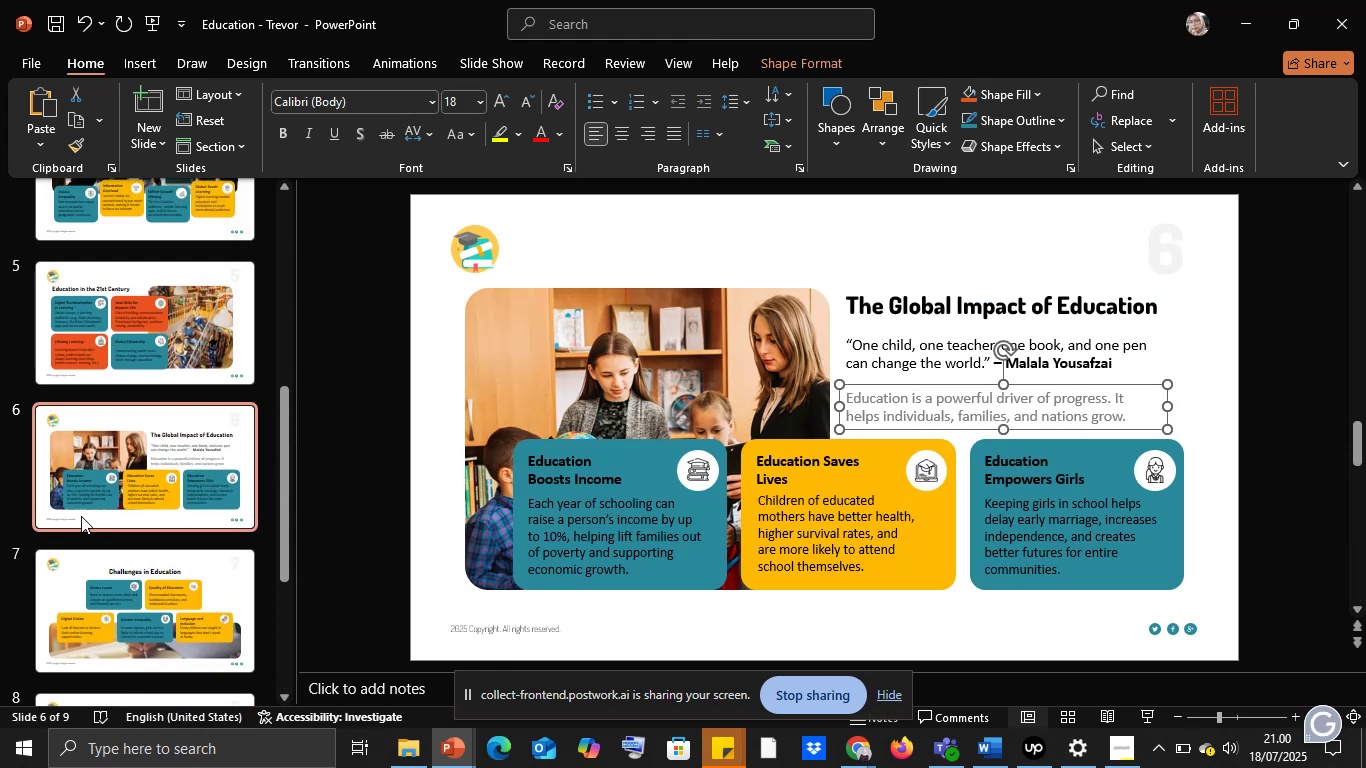 
scroll: coordinate [108, 475], scroll_direction: down, amount: 6.0
 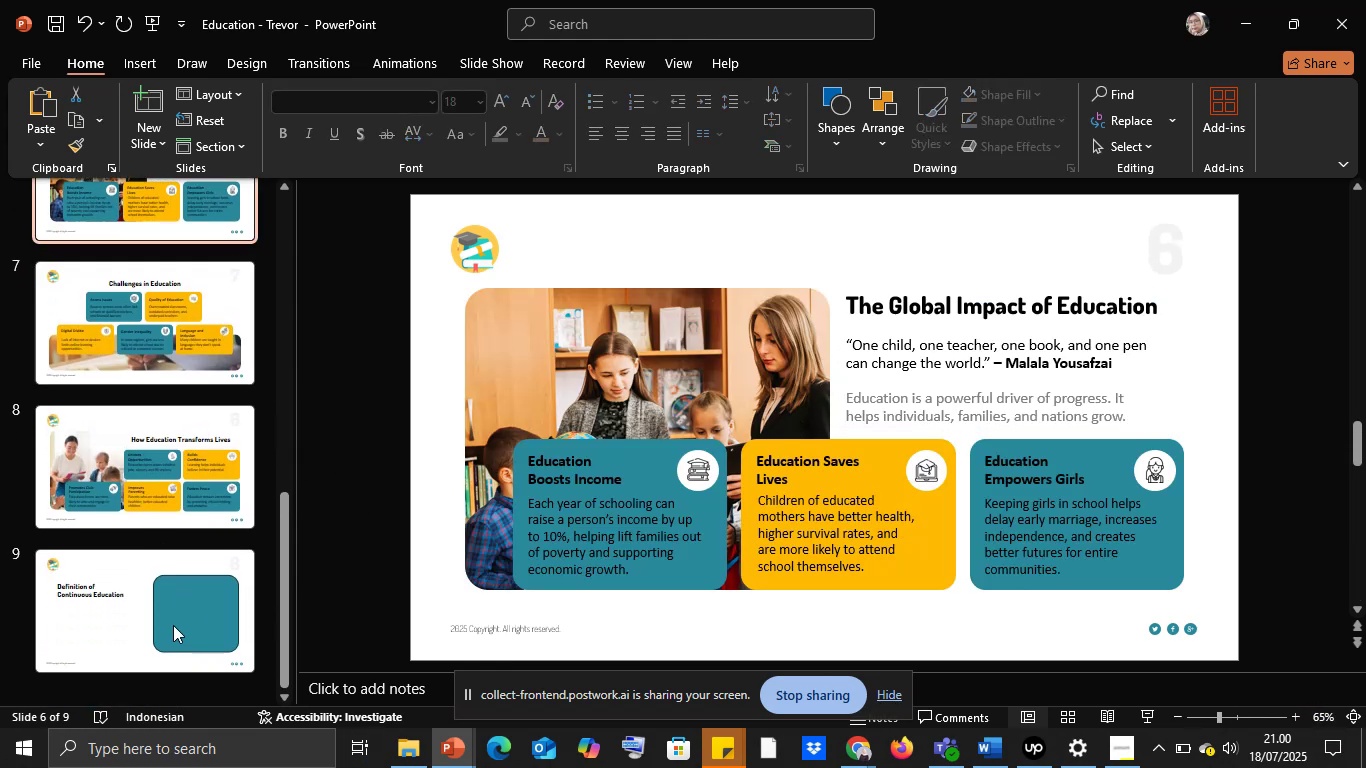 
left_click([162, 621])
 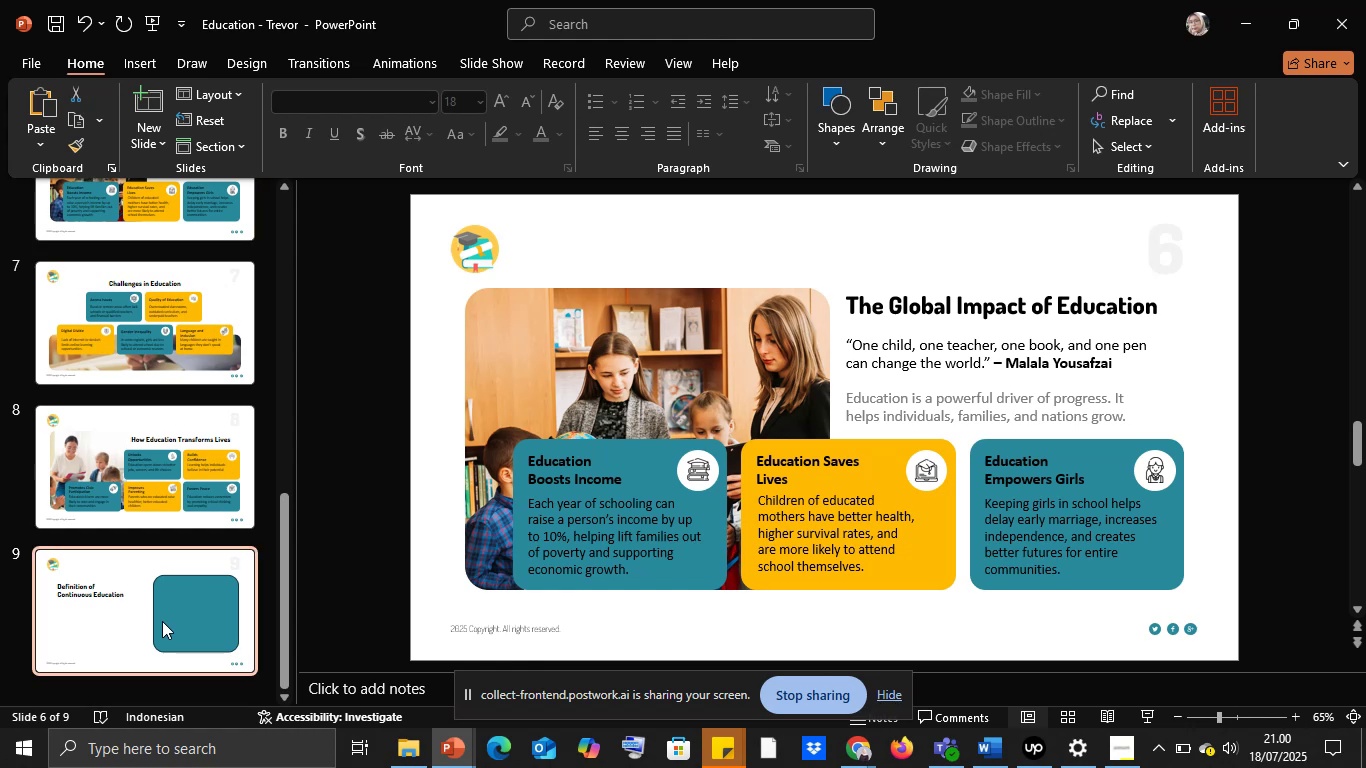 
key(Control+V)
 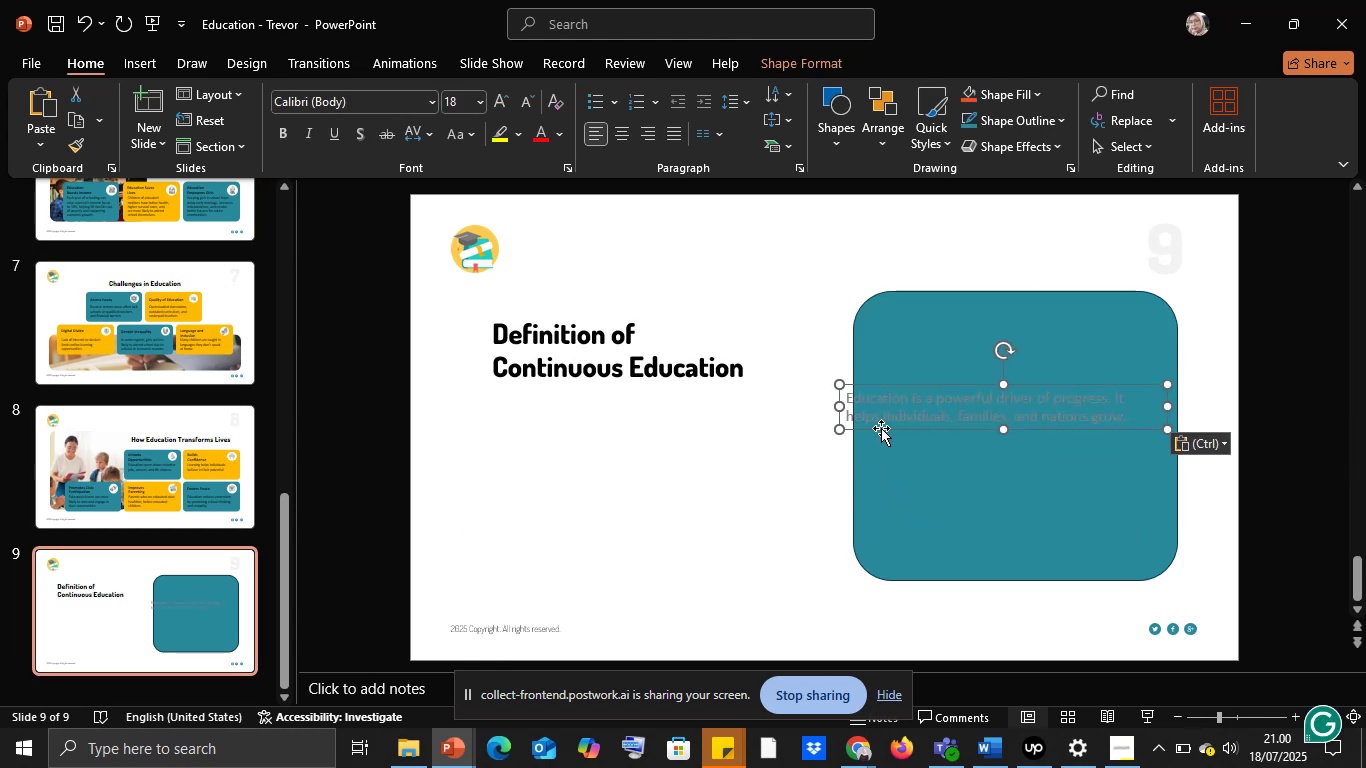 
left_click_drag(start_coordinate=[878, 432], to_coordinate=[531, 475])
 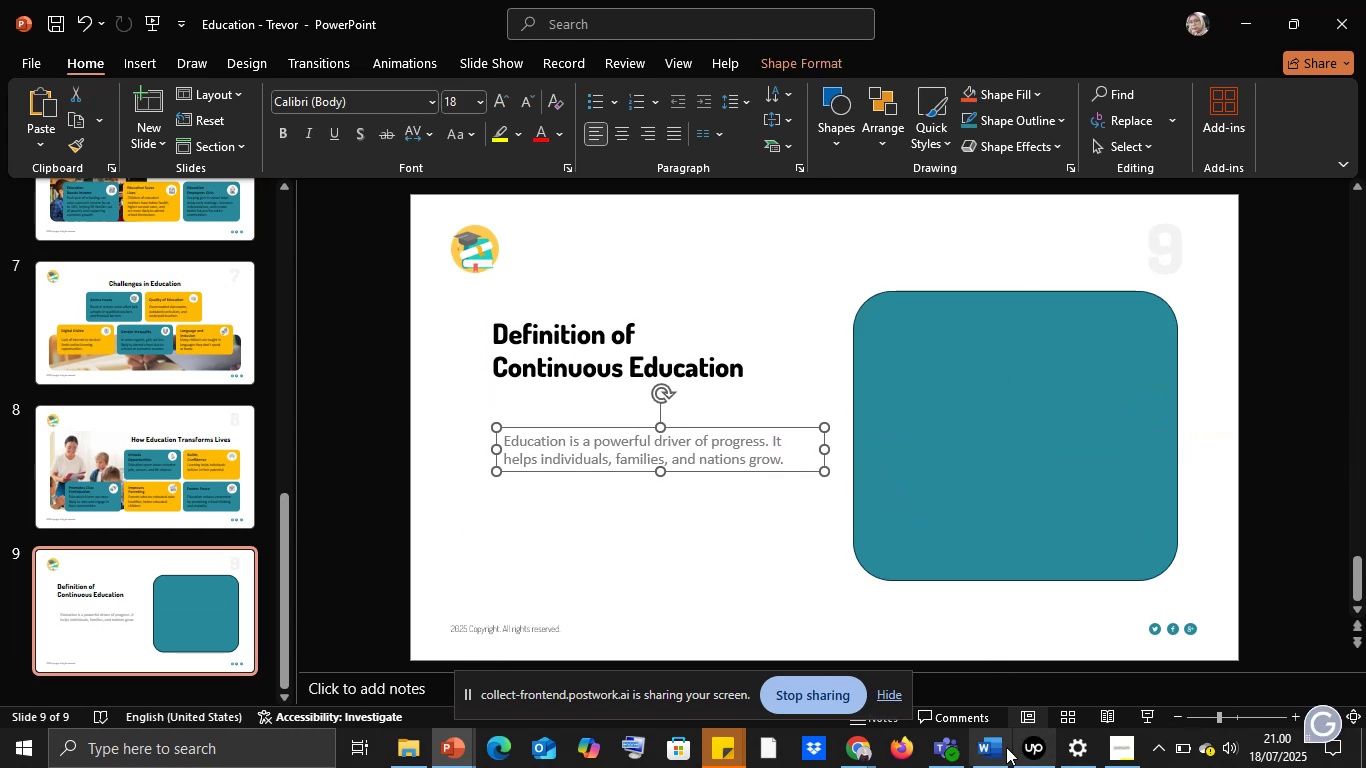 
left_click([1000, 744])
 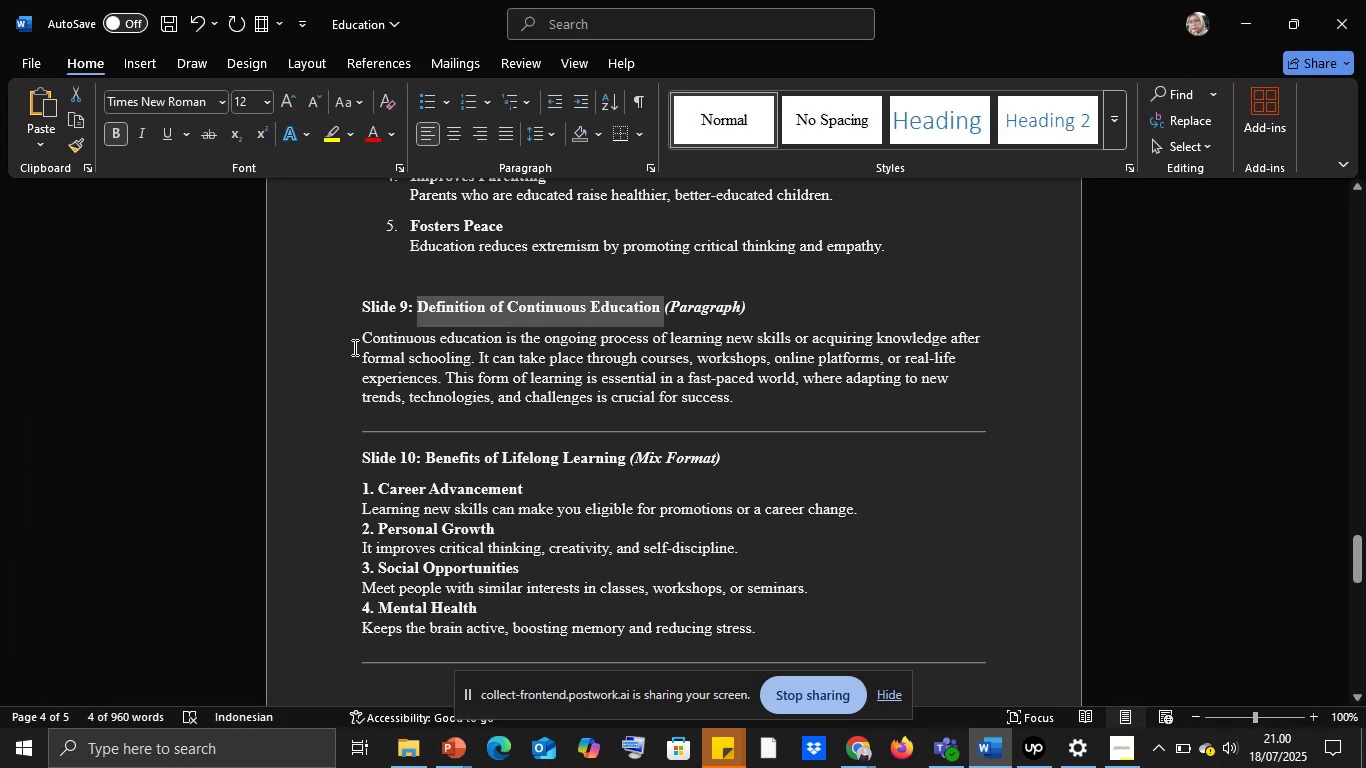 
left_click_drag(start_coordinate=[359, 336], to_coordinate=[733, 397])
 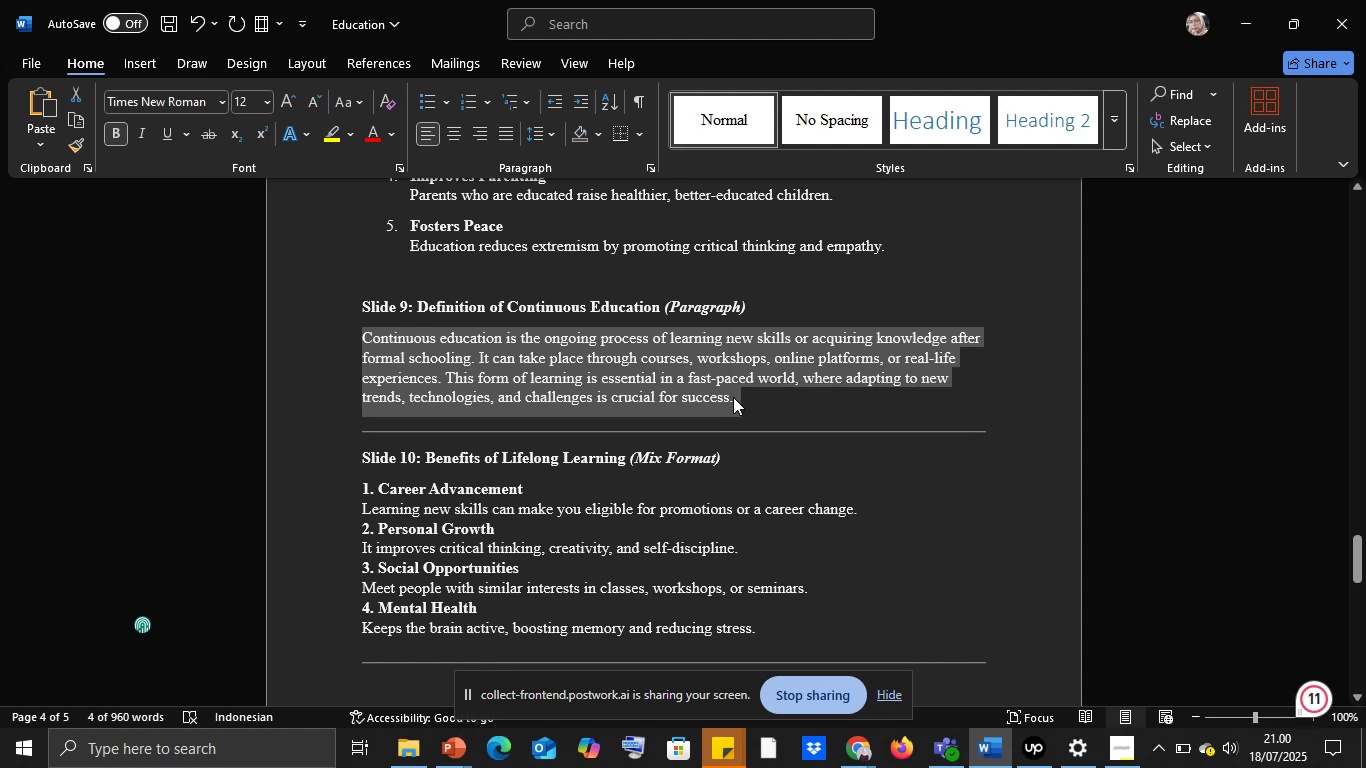 
key(Control+C)
 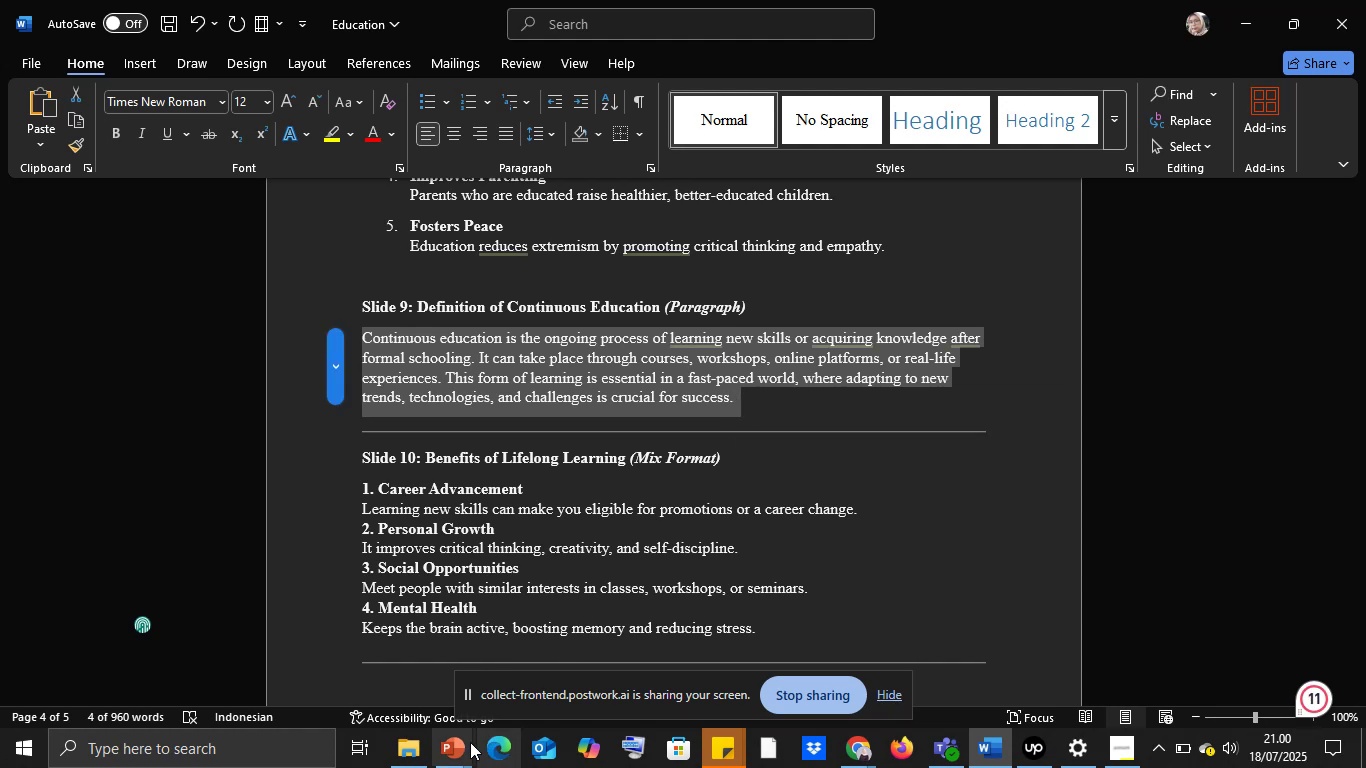 
left_click([462, 743])
 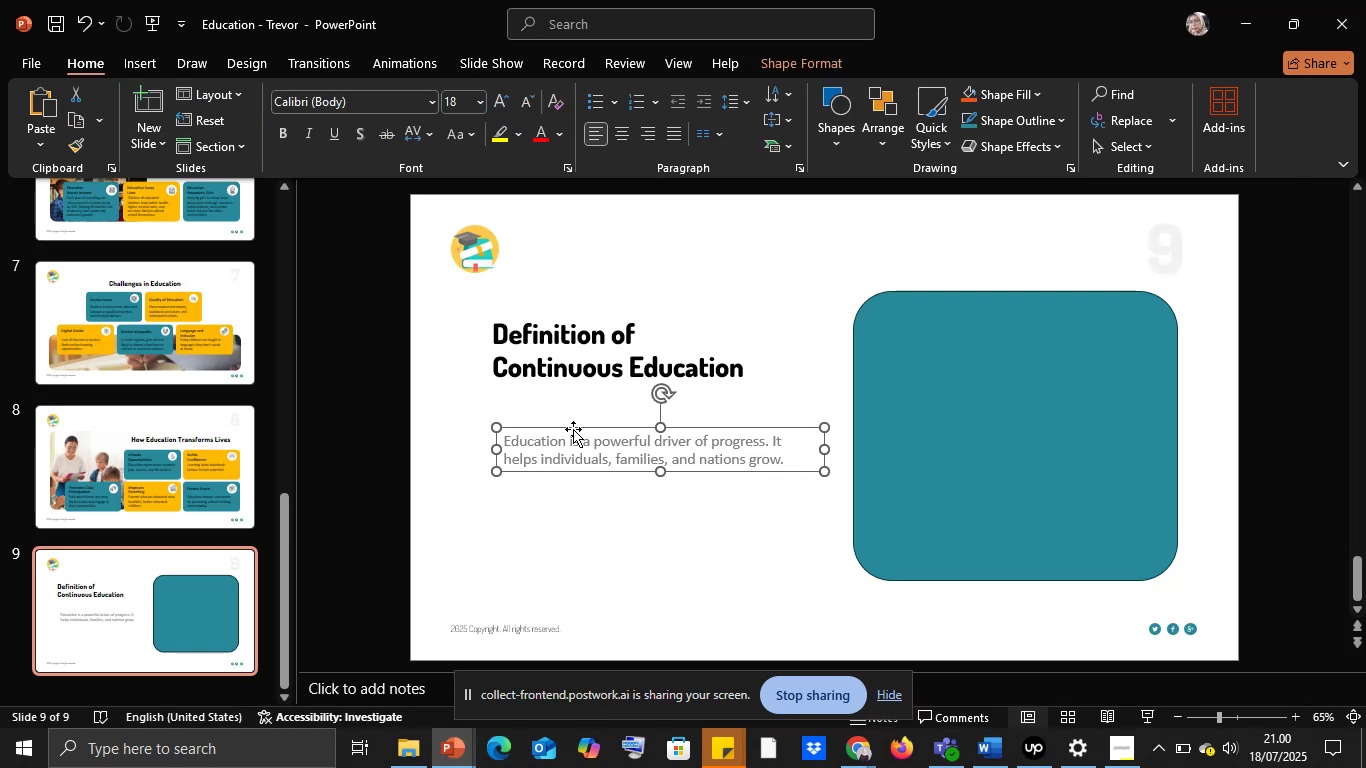 
left_click([583, 439])
 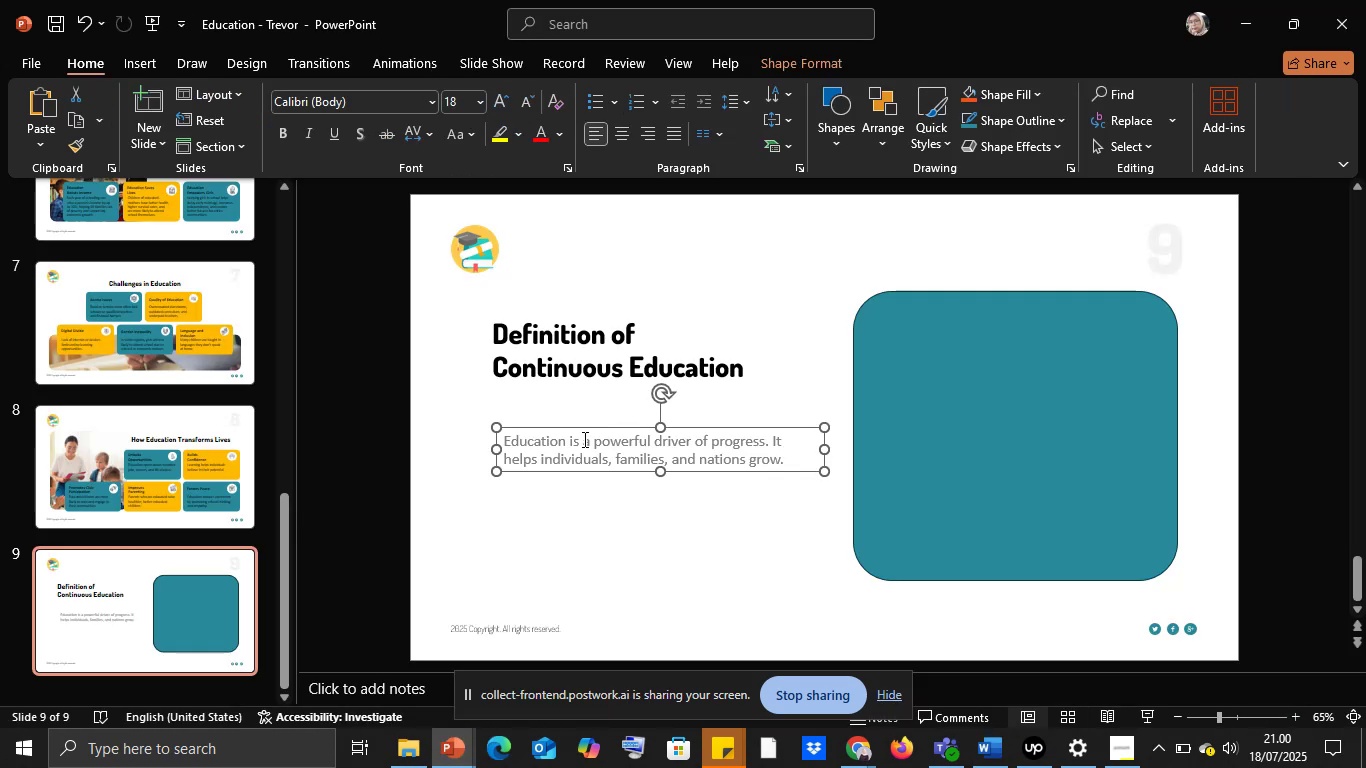 
key(Control+A)
 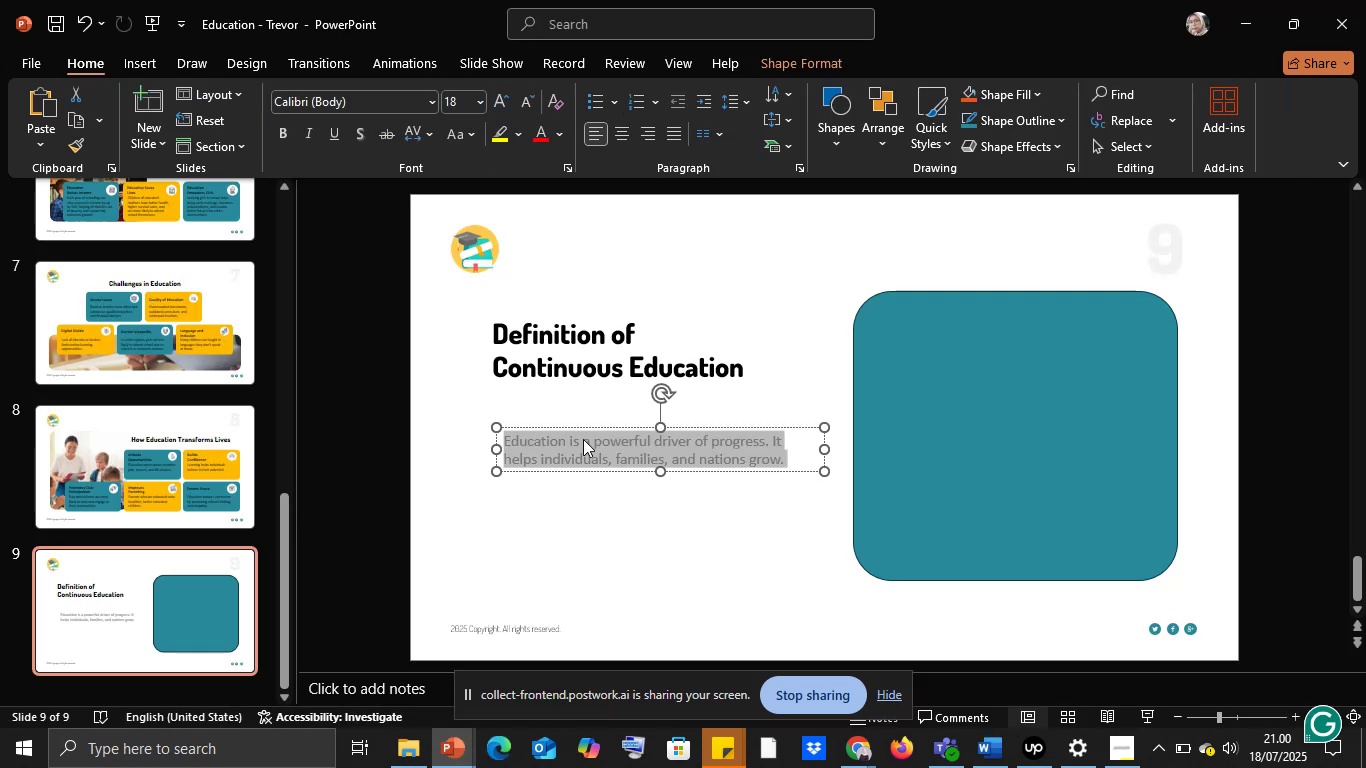 
right_click([583, 439])
 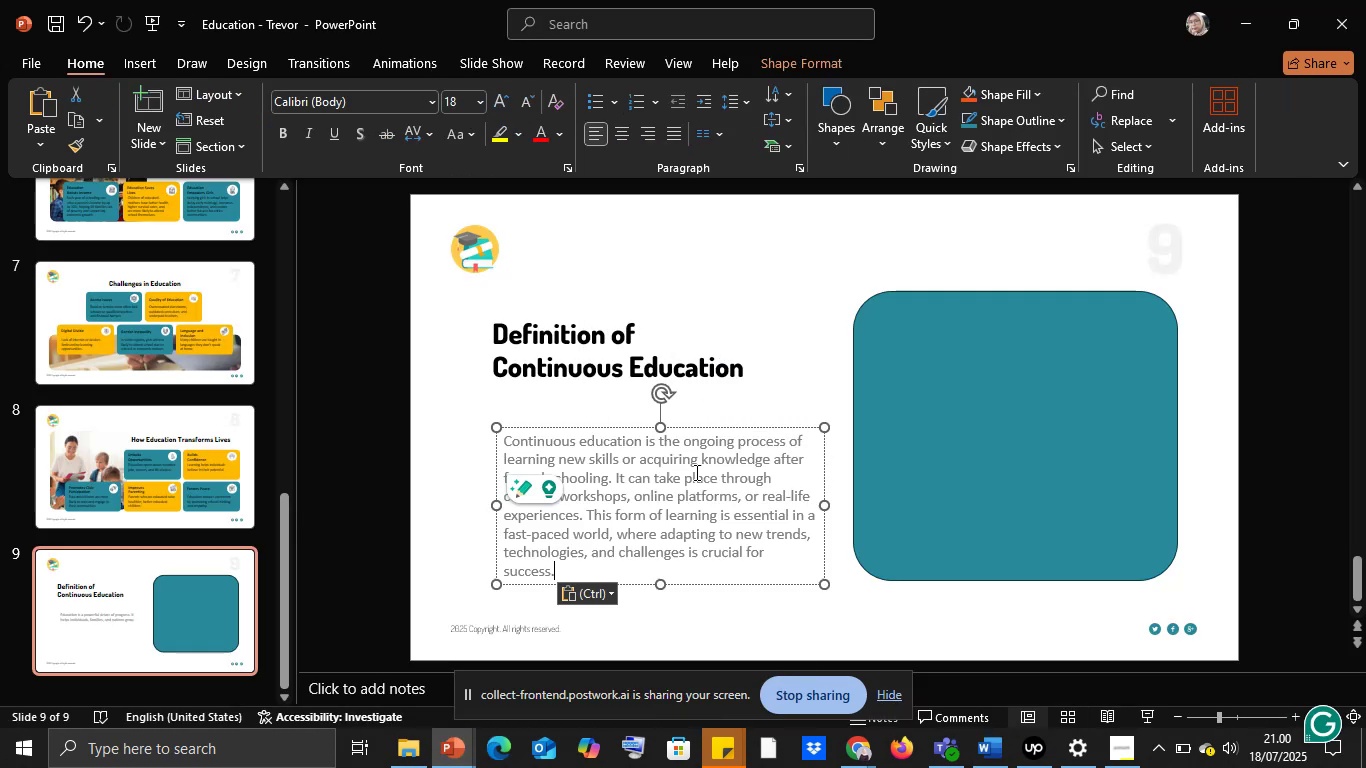 
left_click([631, 487])
 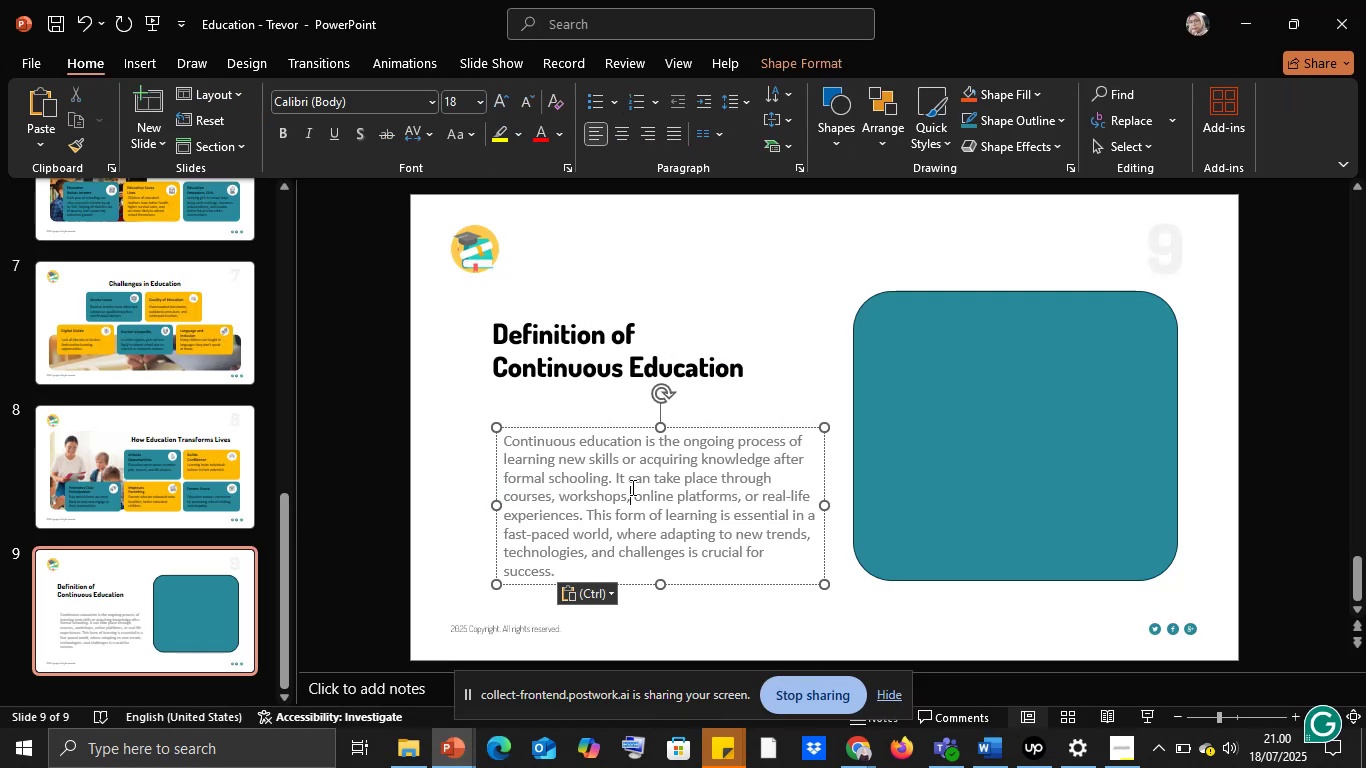 
key(Control+A)
 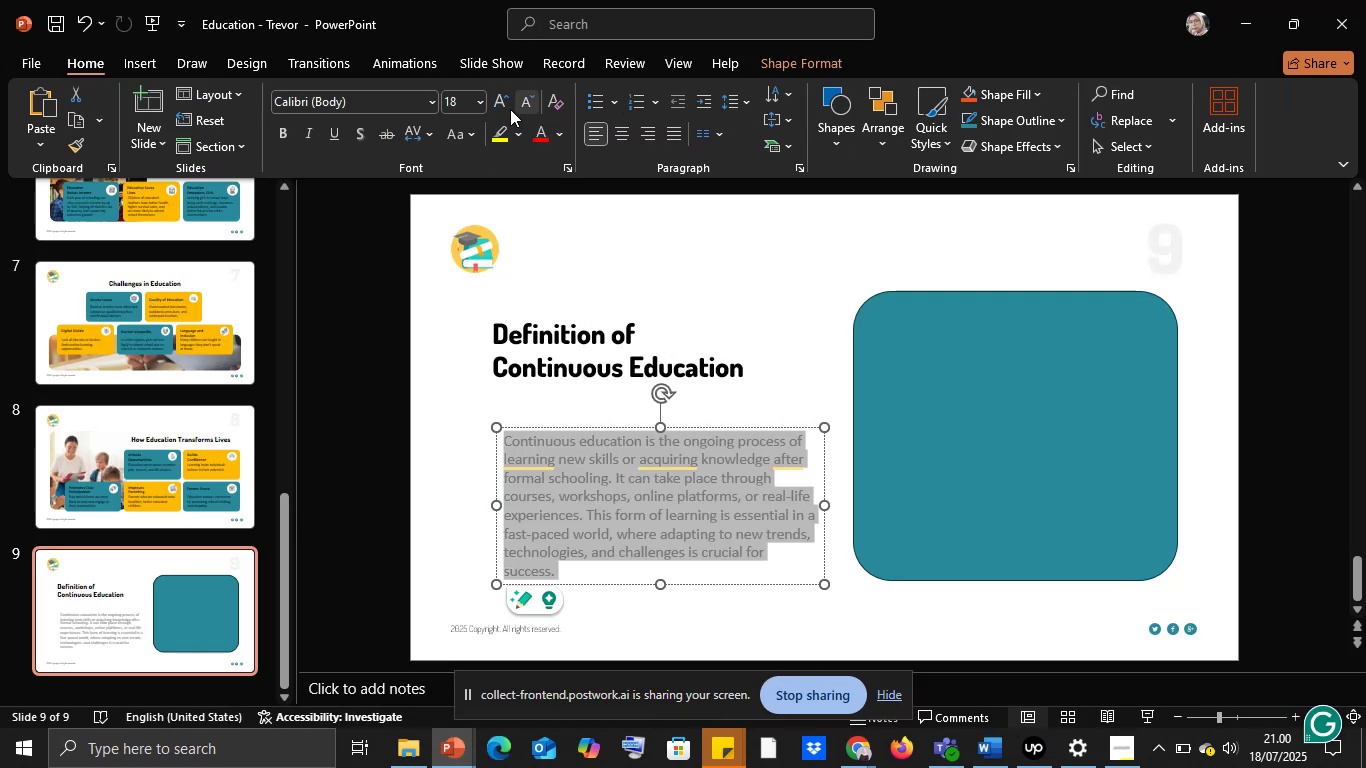 
left_click([499, 101])
 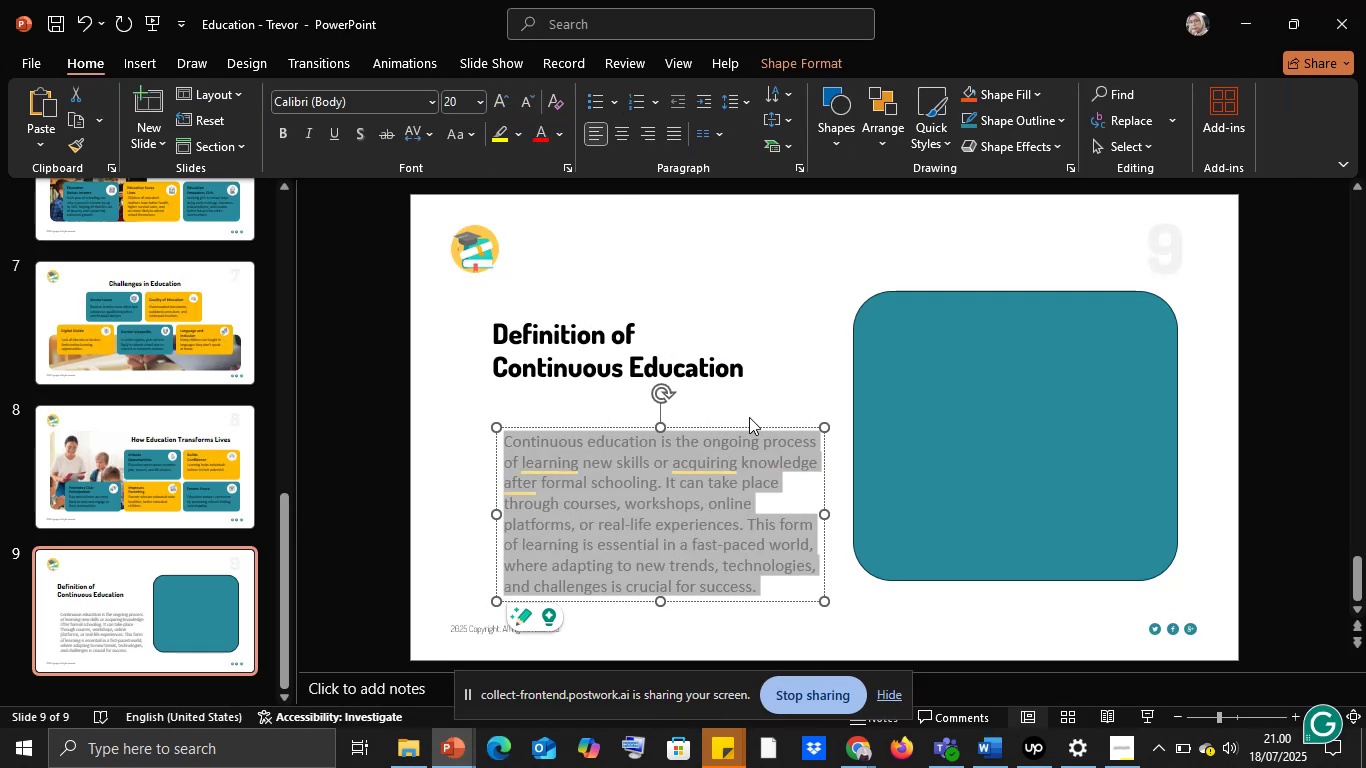 
left_click_drag(start_coordinate=[744, 428], to_coordinate=[731, 395])
 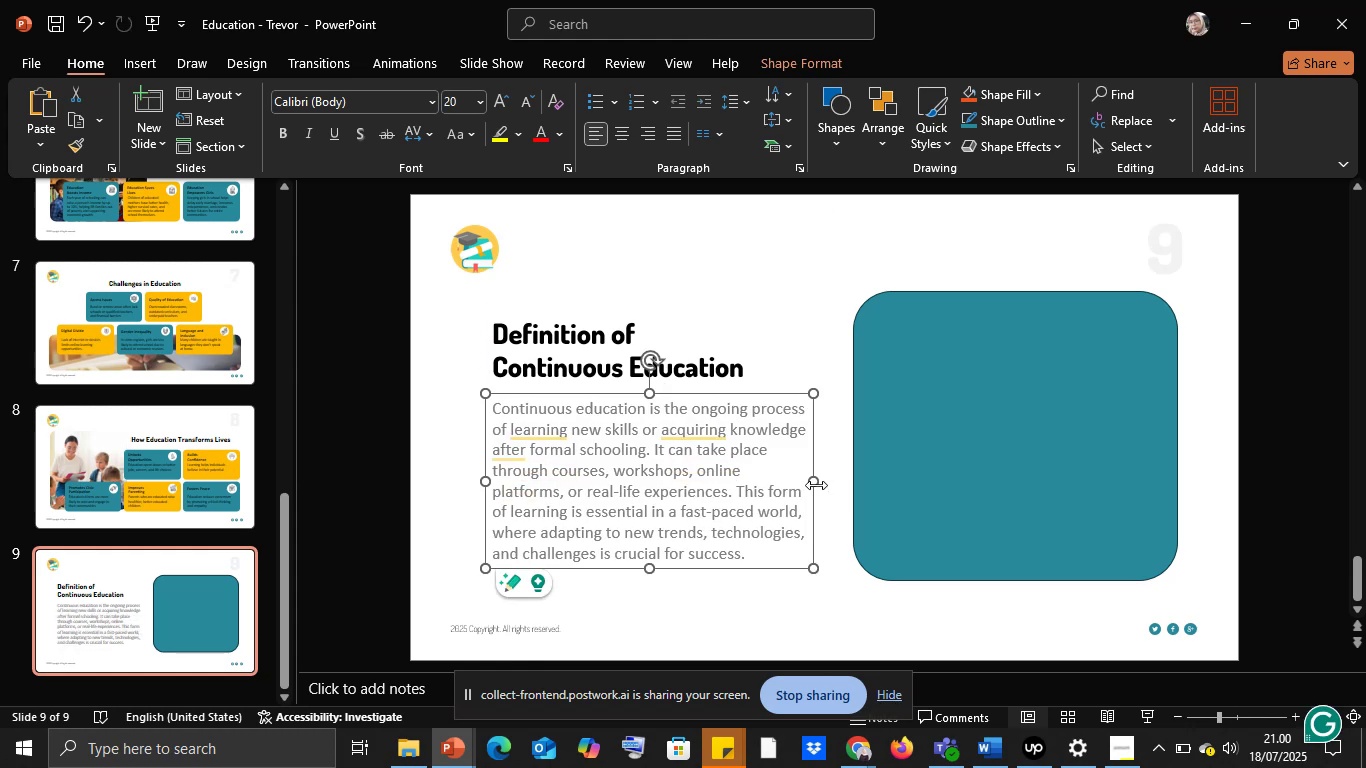 
left_click_drag(start_coordinate=[815, 483], to_coordinate=[799, 478])
 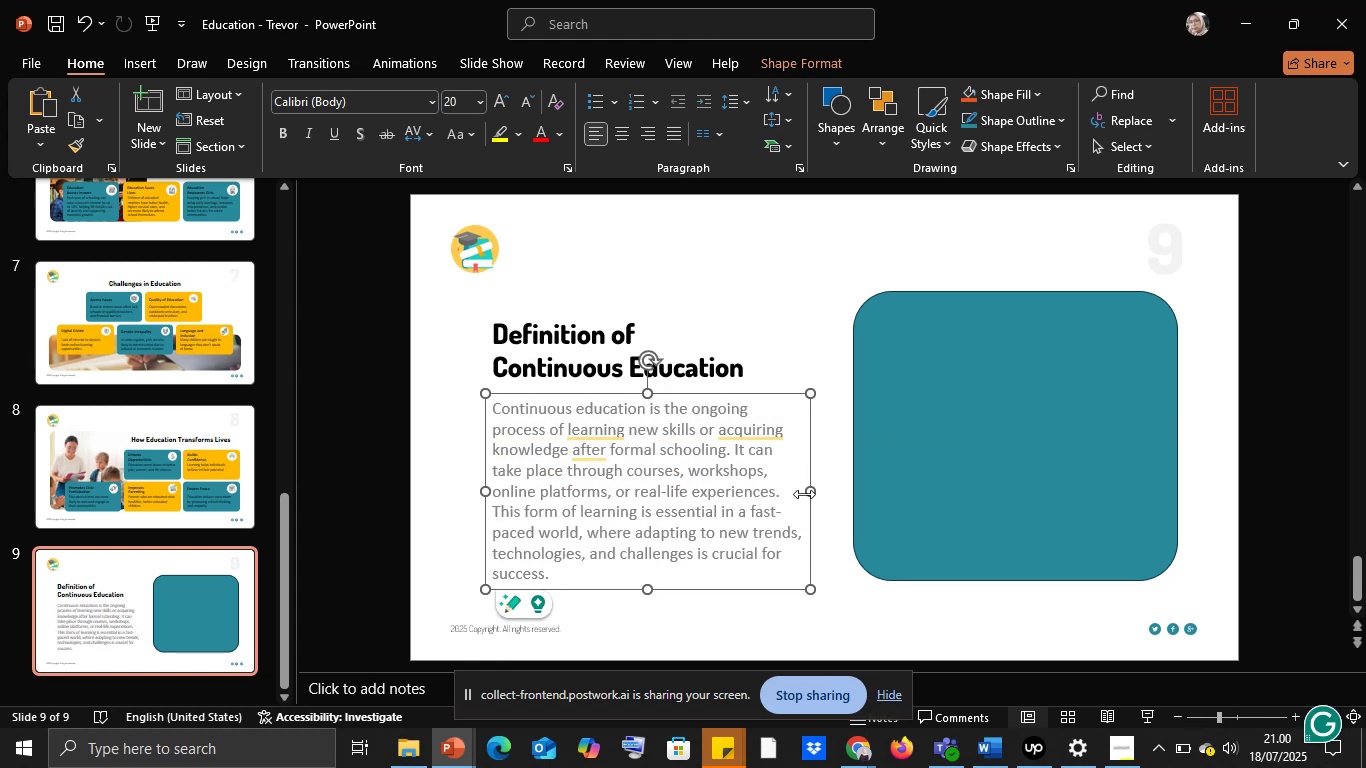 
left_click_drag(start_coordinate=[805, 493], to_coordinate=[818, 493])
 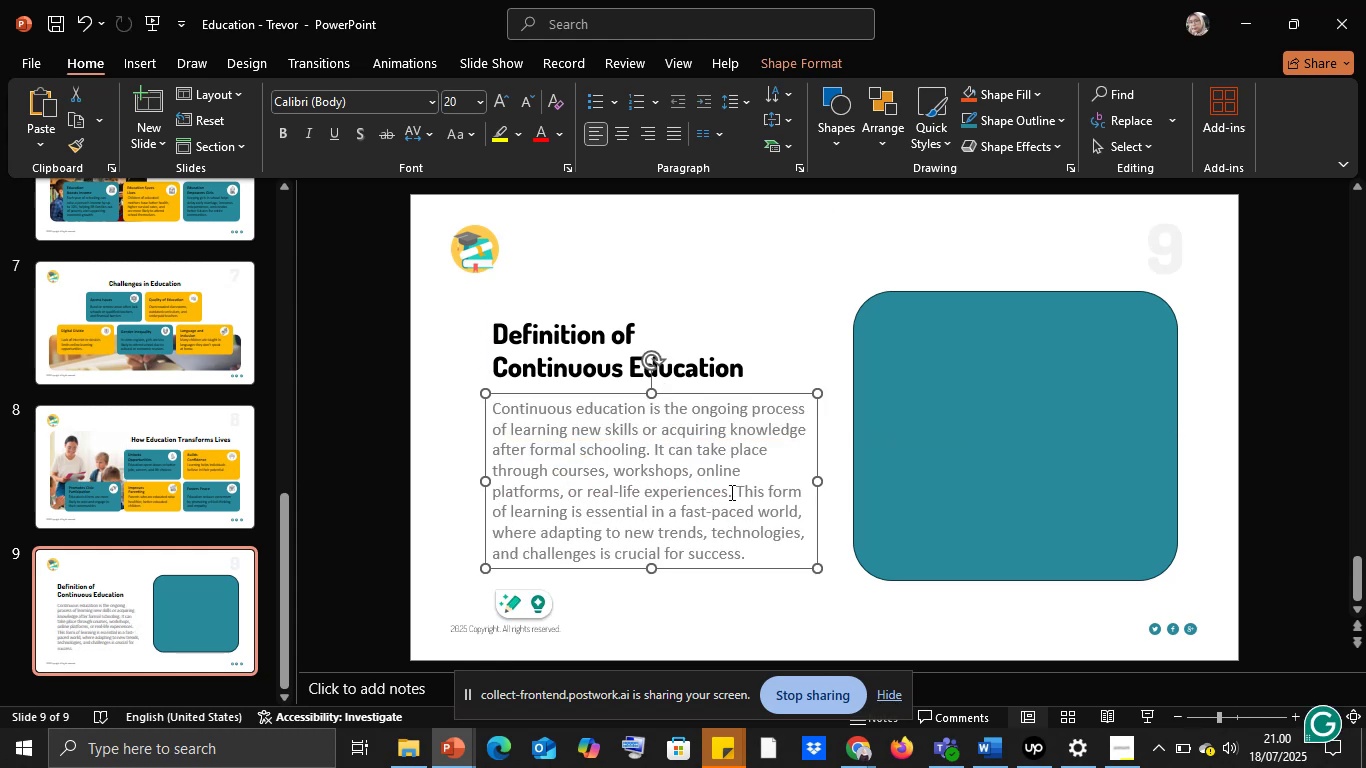 
left_click([730, 492])
 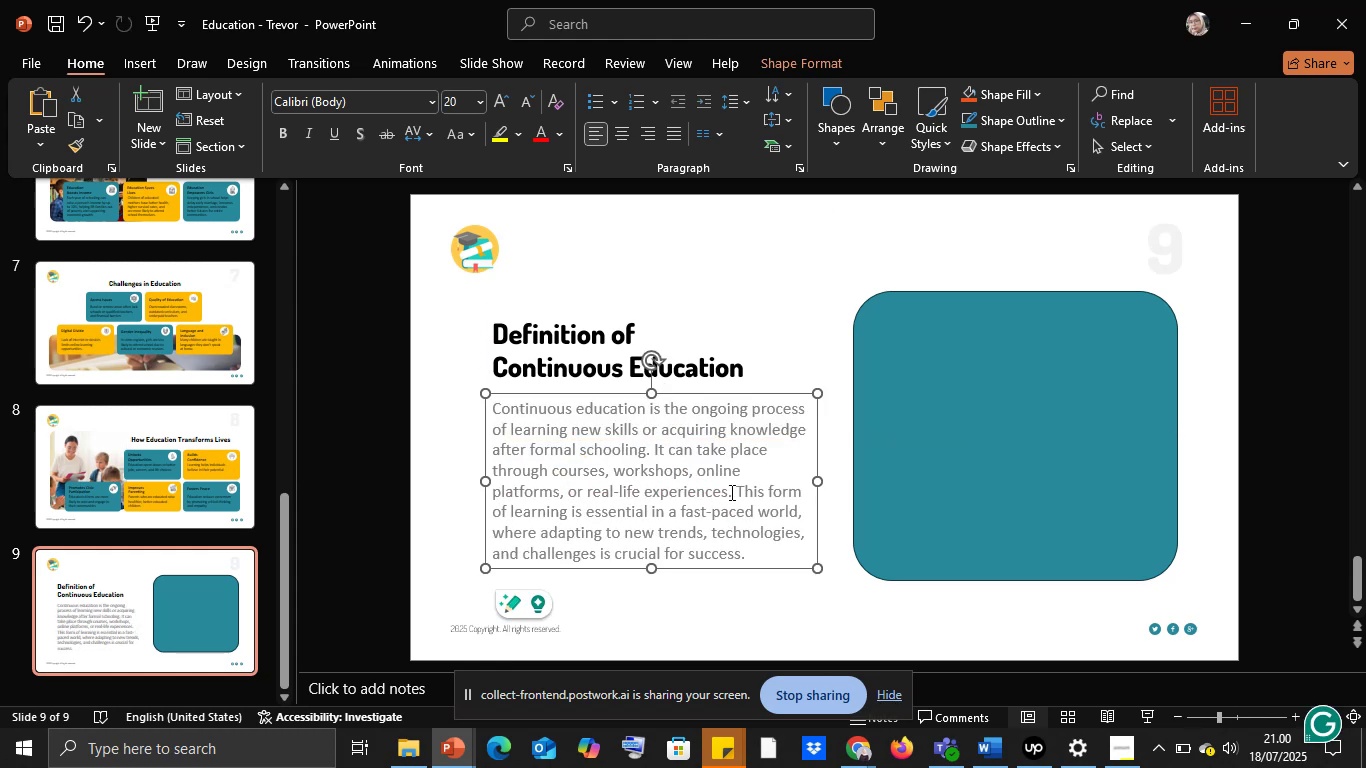 
key(Control+A)
 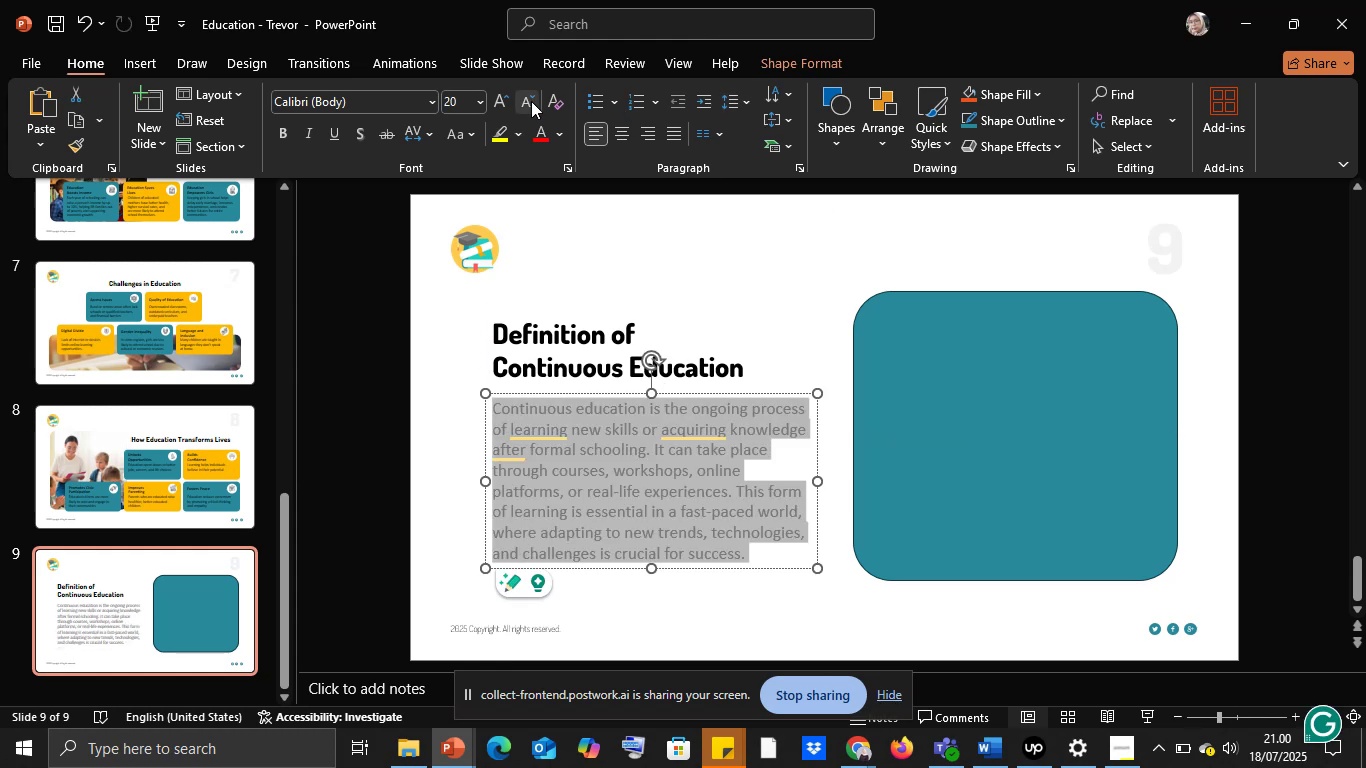 
left_click([534, 95])
 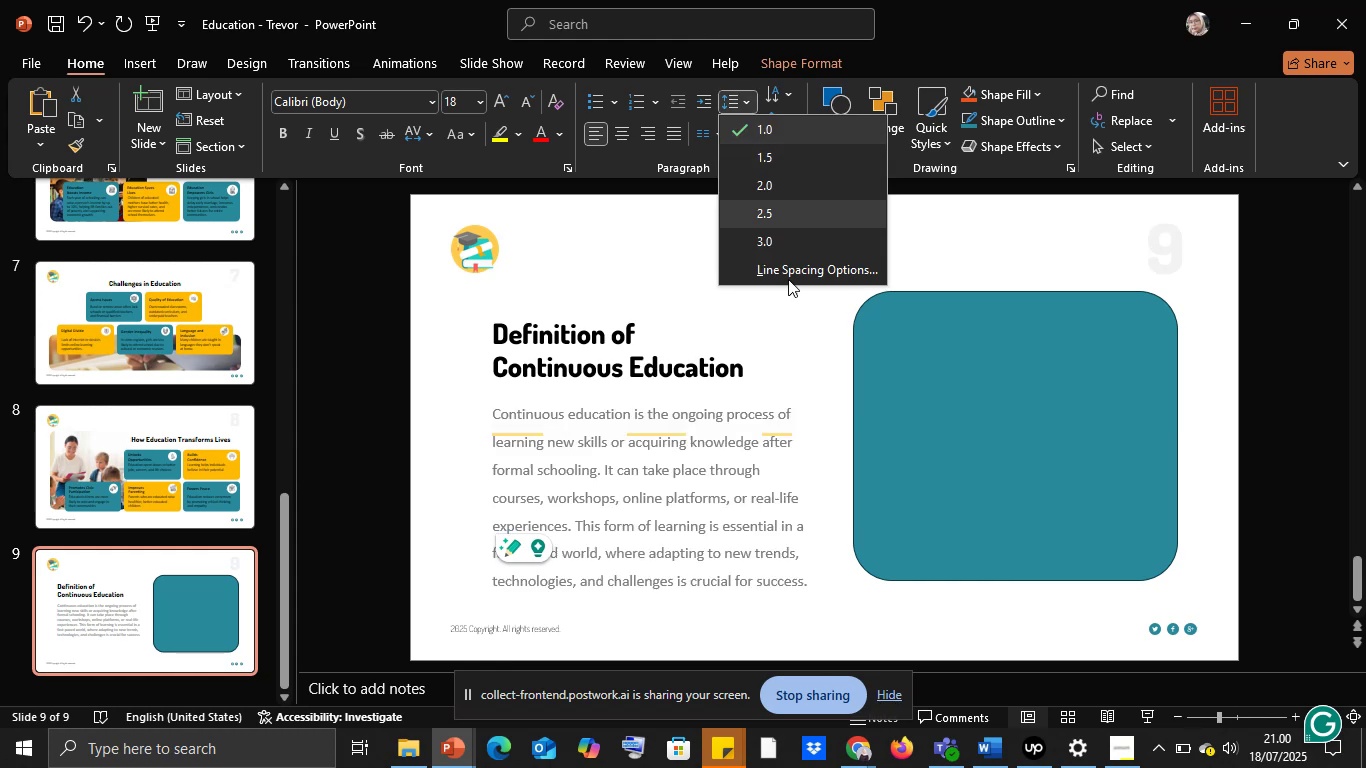 
left_click([782, 276])
 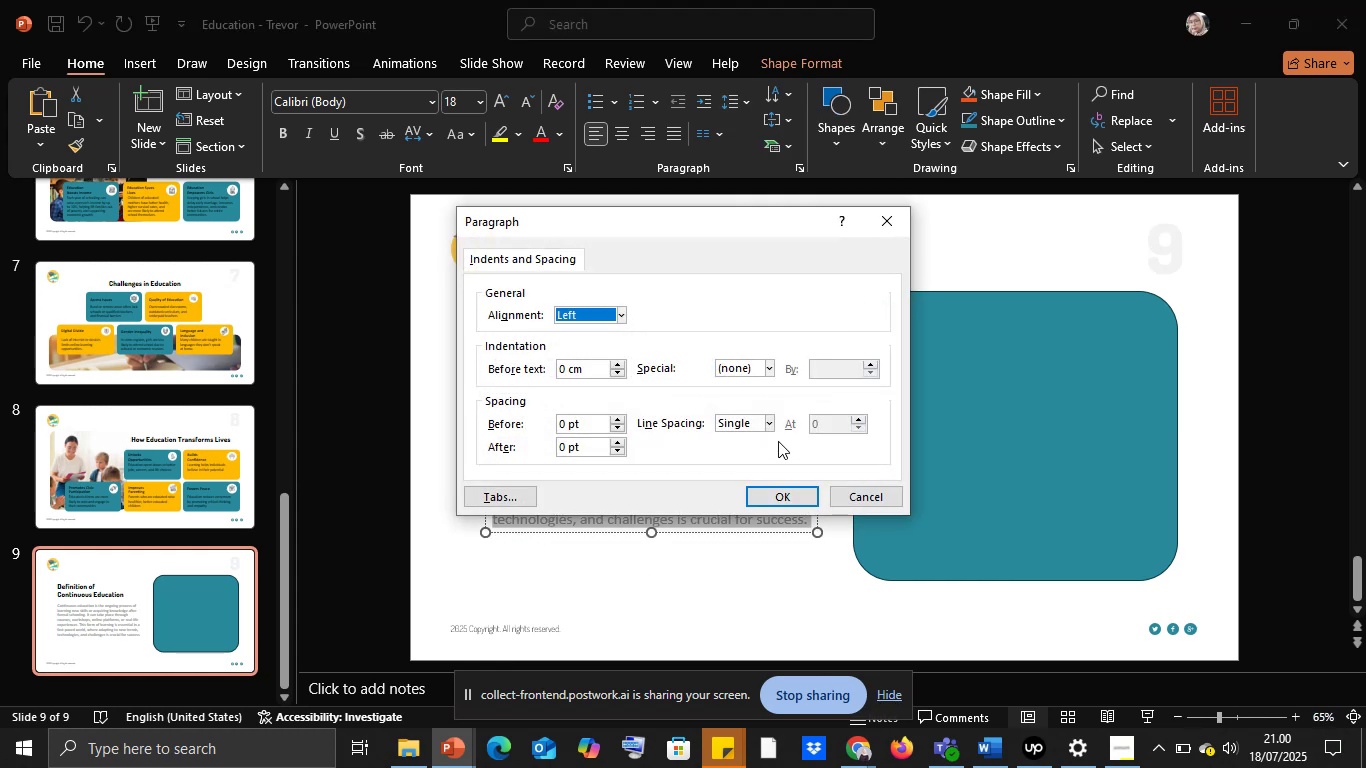 
left_click([770, 428])
 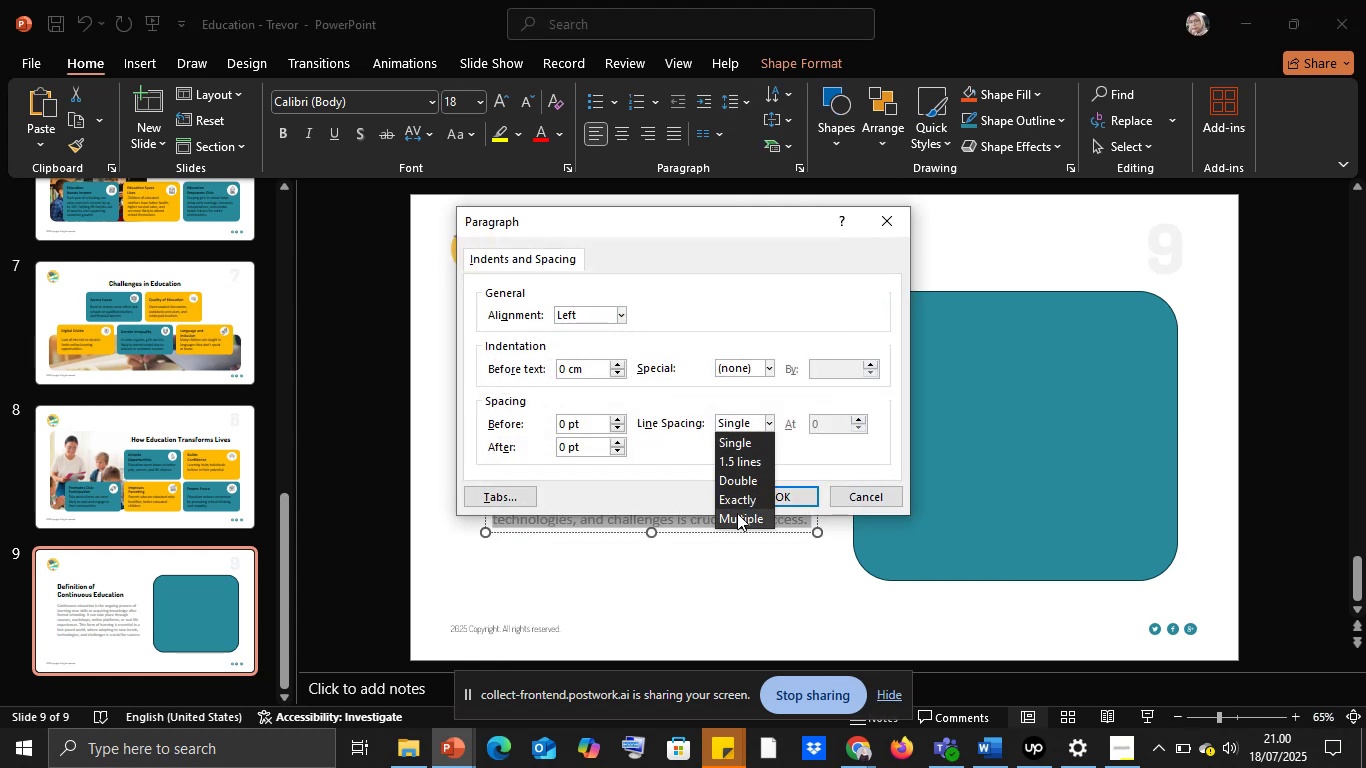 
left_click([737, 514])
 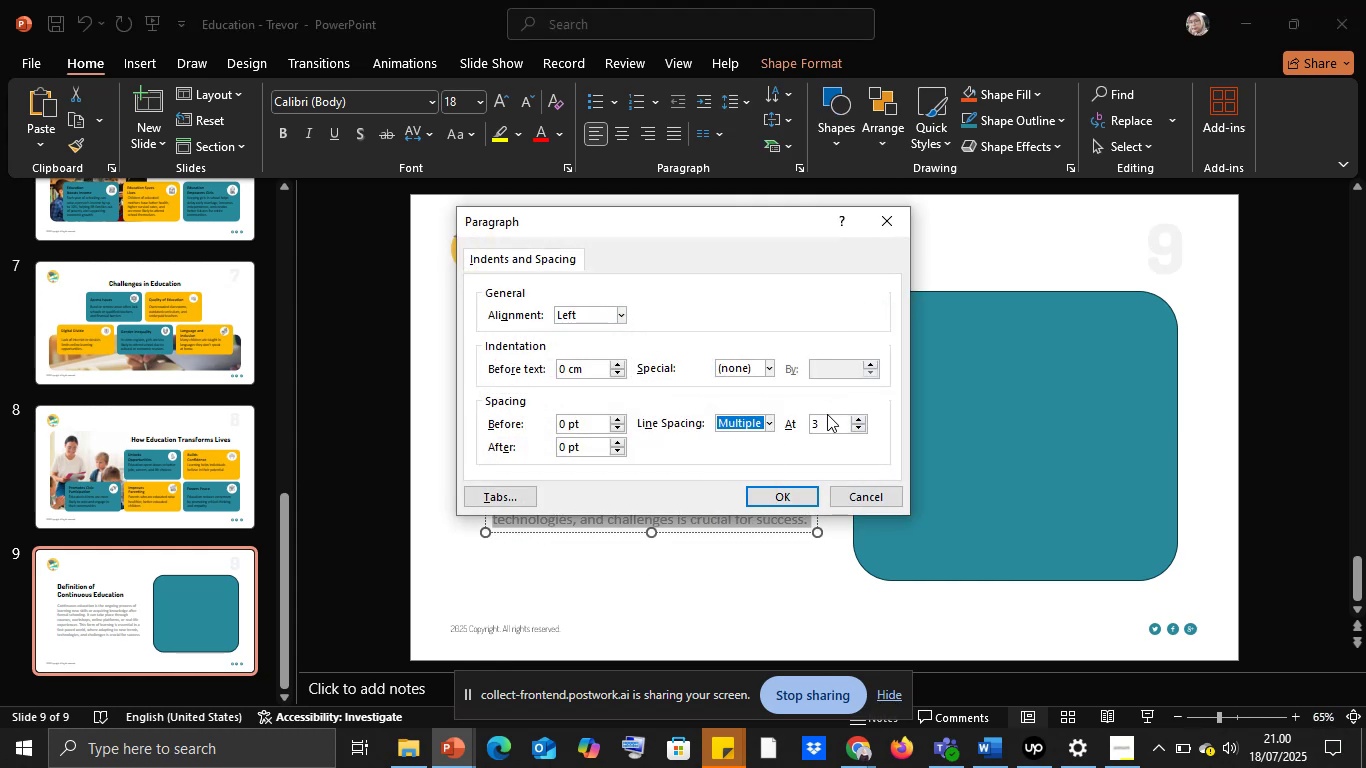 
left_click_drag(start_coordinate=[827, 424], to_coordinate=[754, 428])
 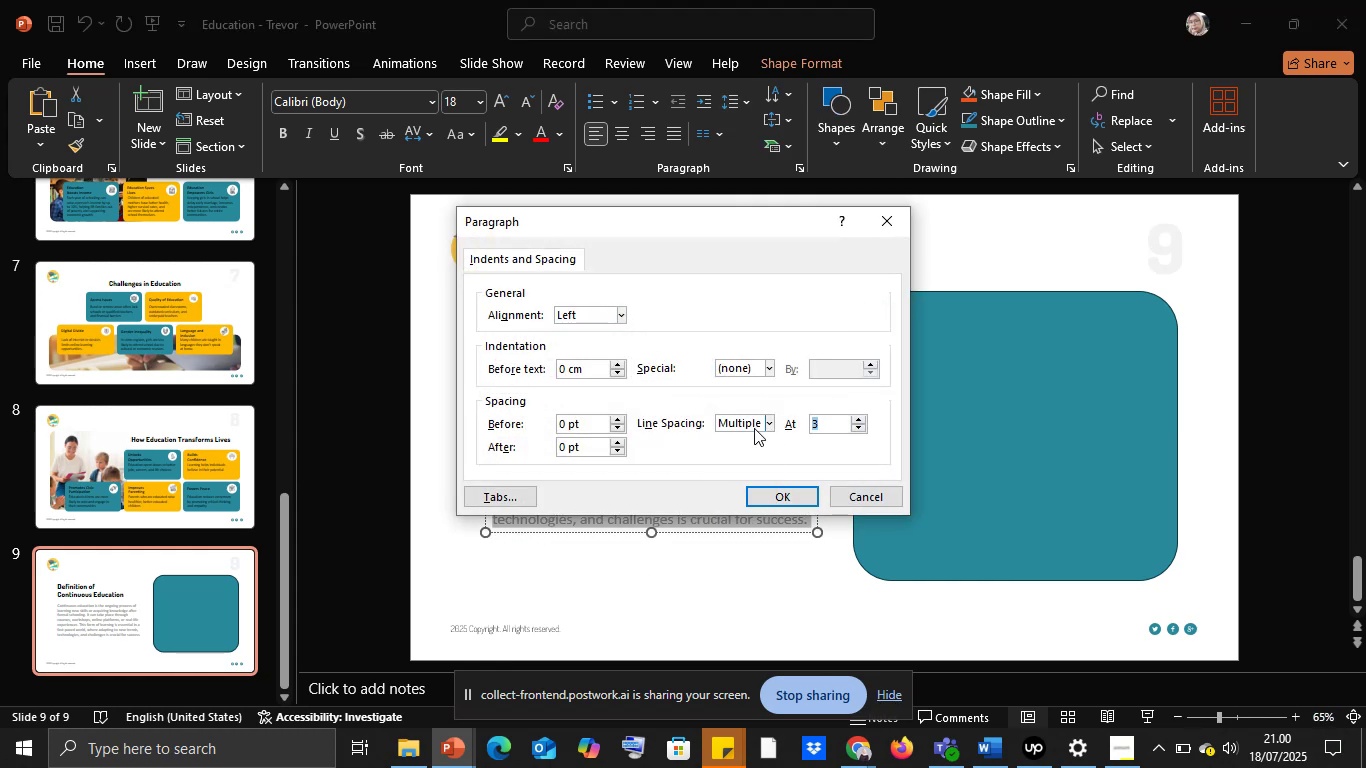 
key(1)
 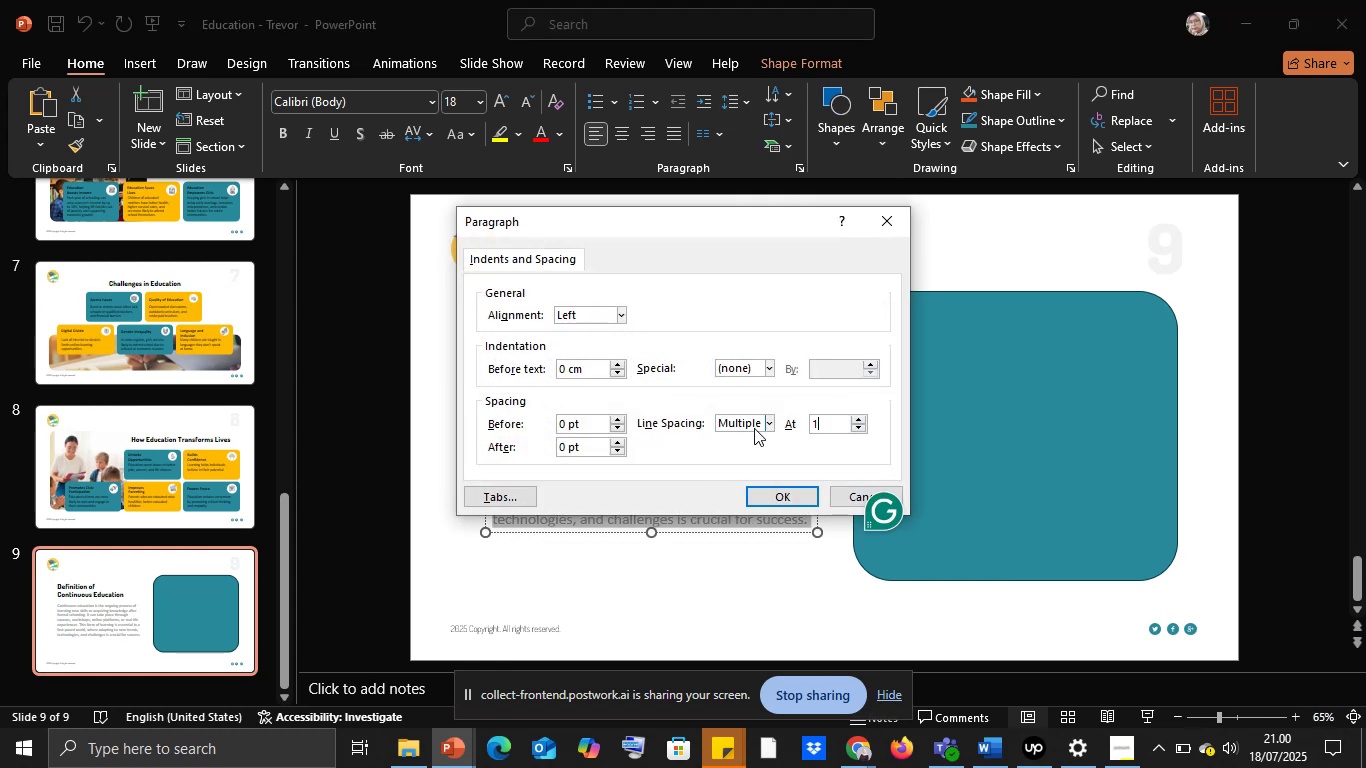 
key(Comma)
 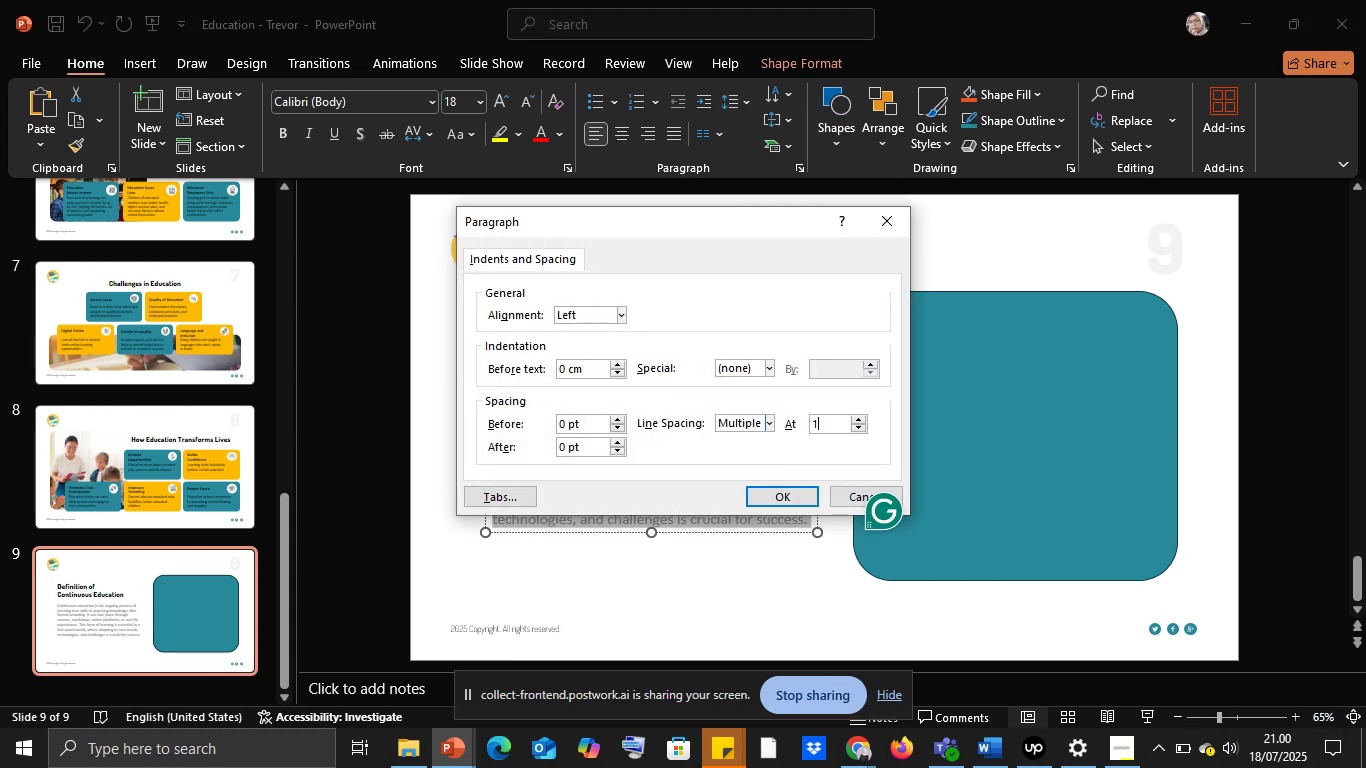 
key(2)
 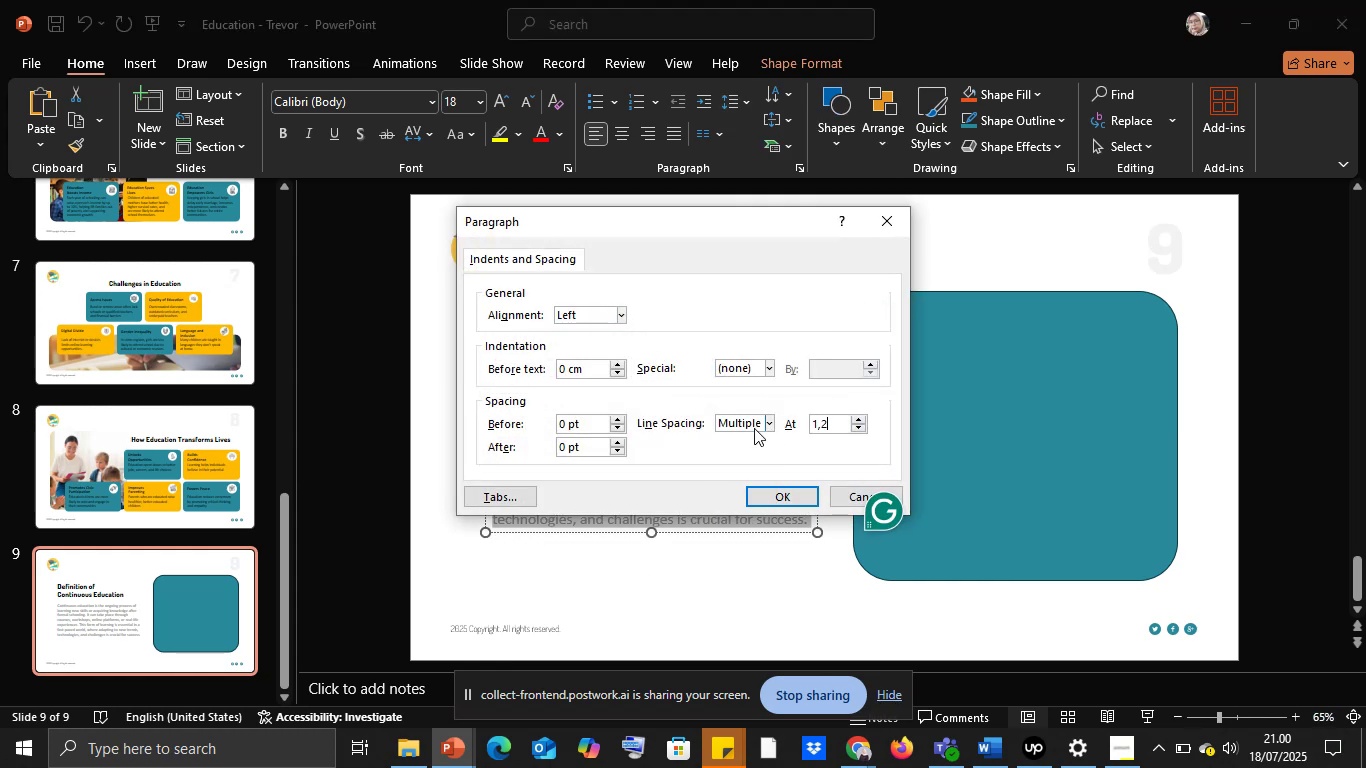 
key(Enter)
 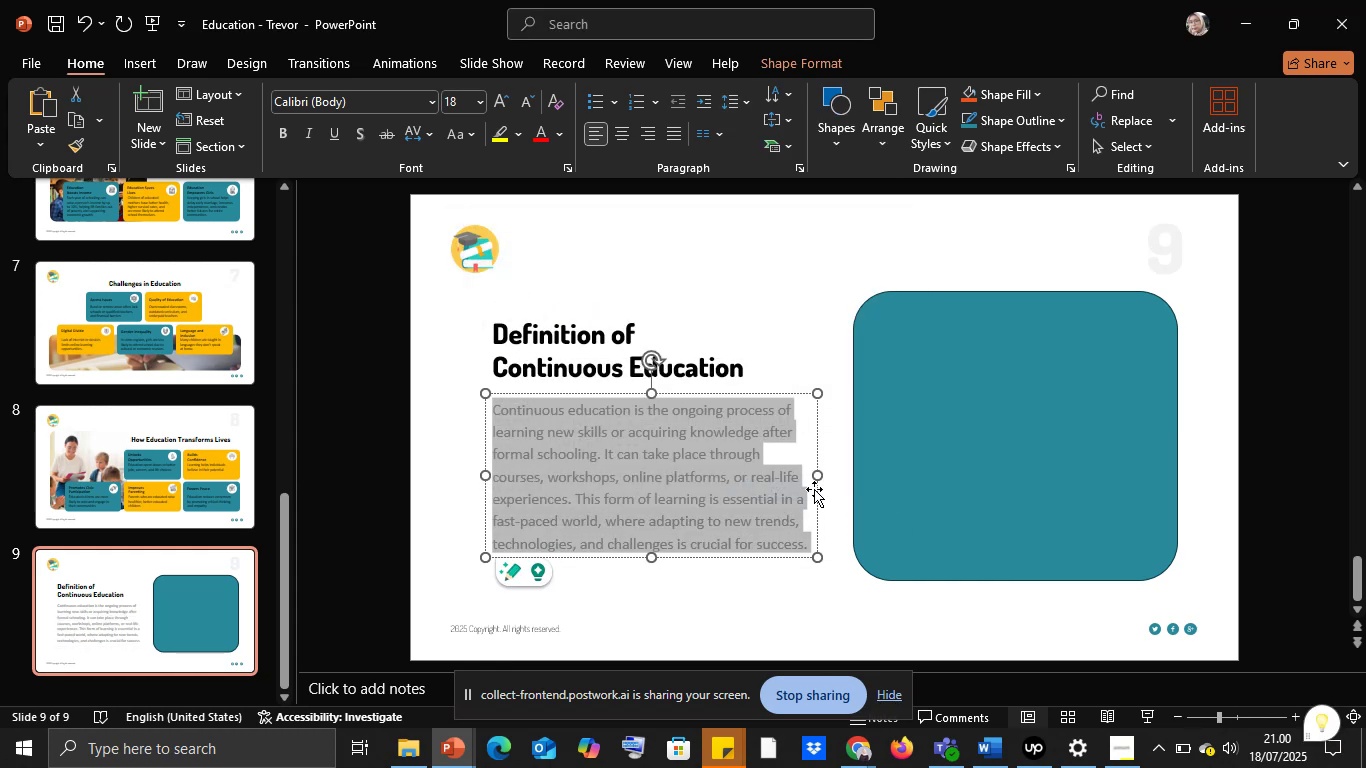 
left_click([829, 489])
 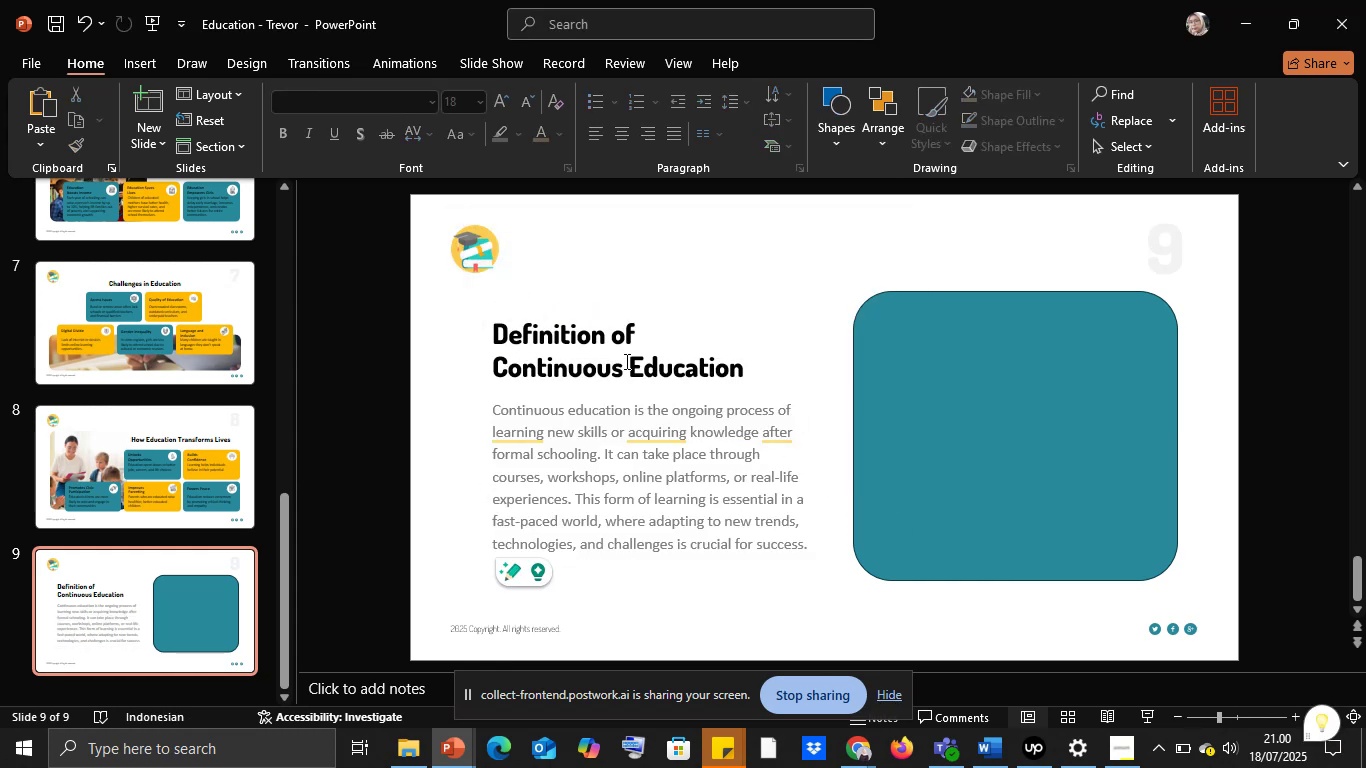 
left_click([623, 358])
 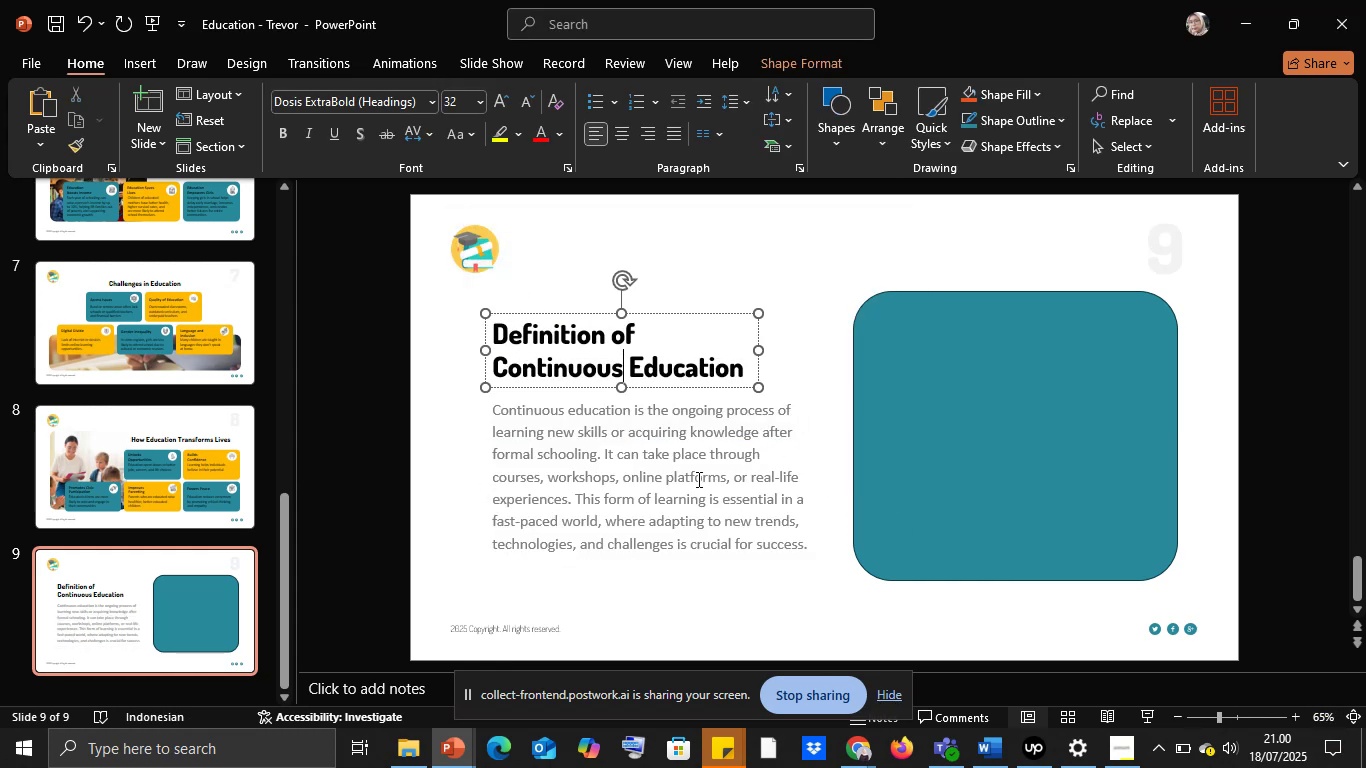 
left_click([697, 479])
 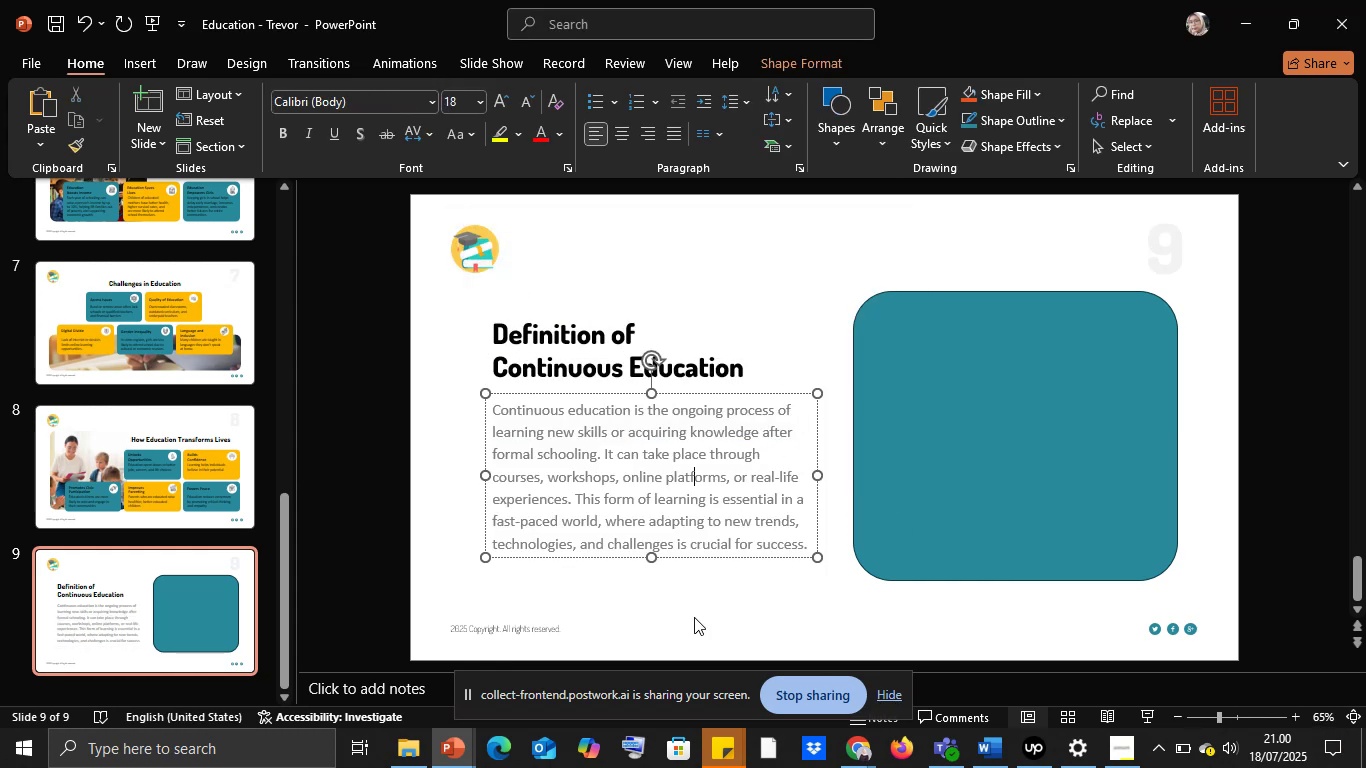 
left_click([694, 617])
 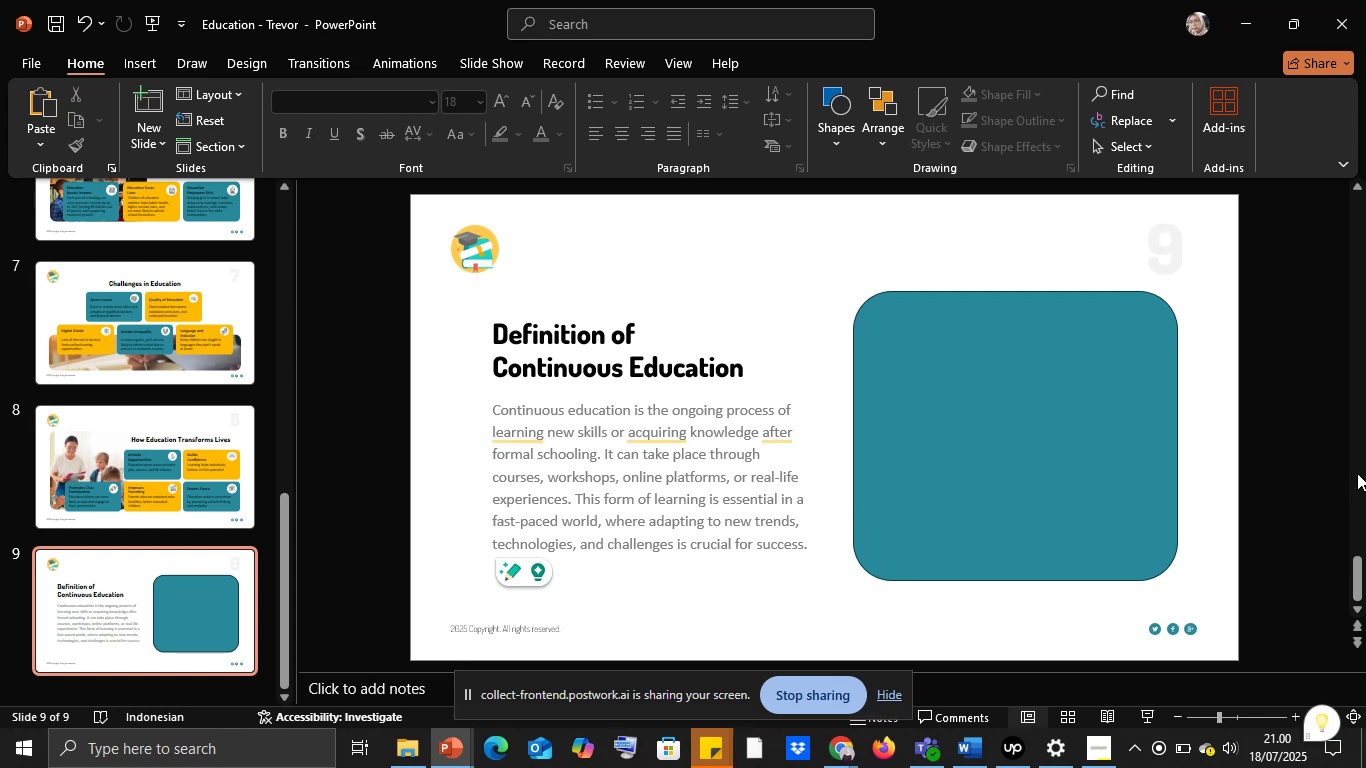 
left_click([665, 435])
 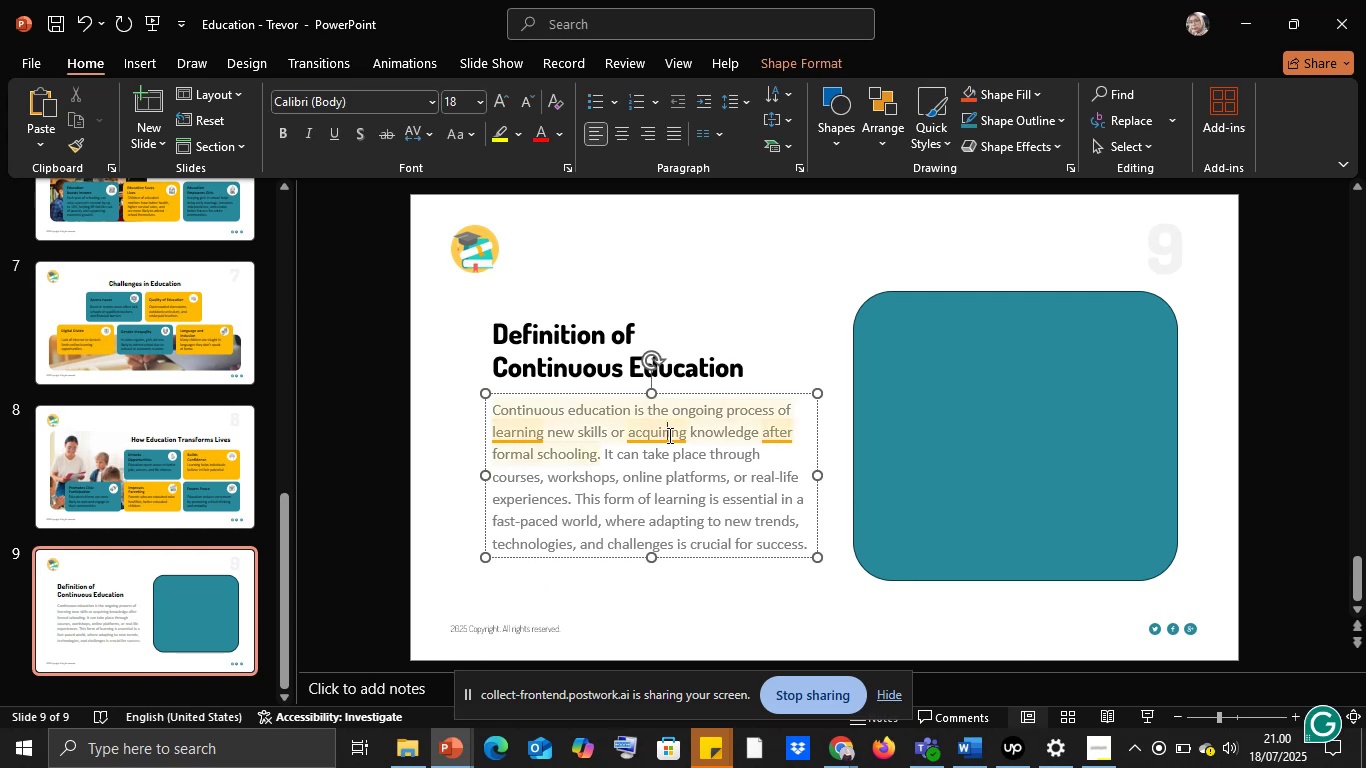 
left_click([645, 427])
 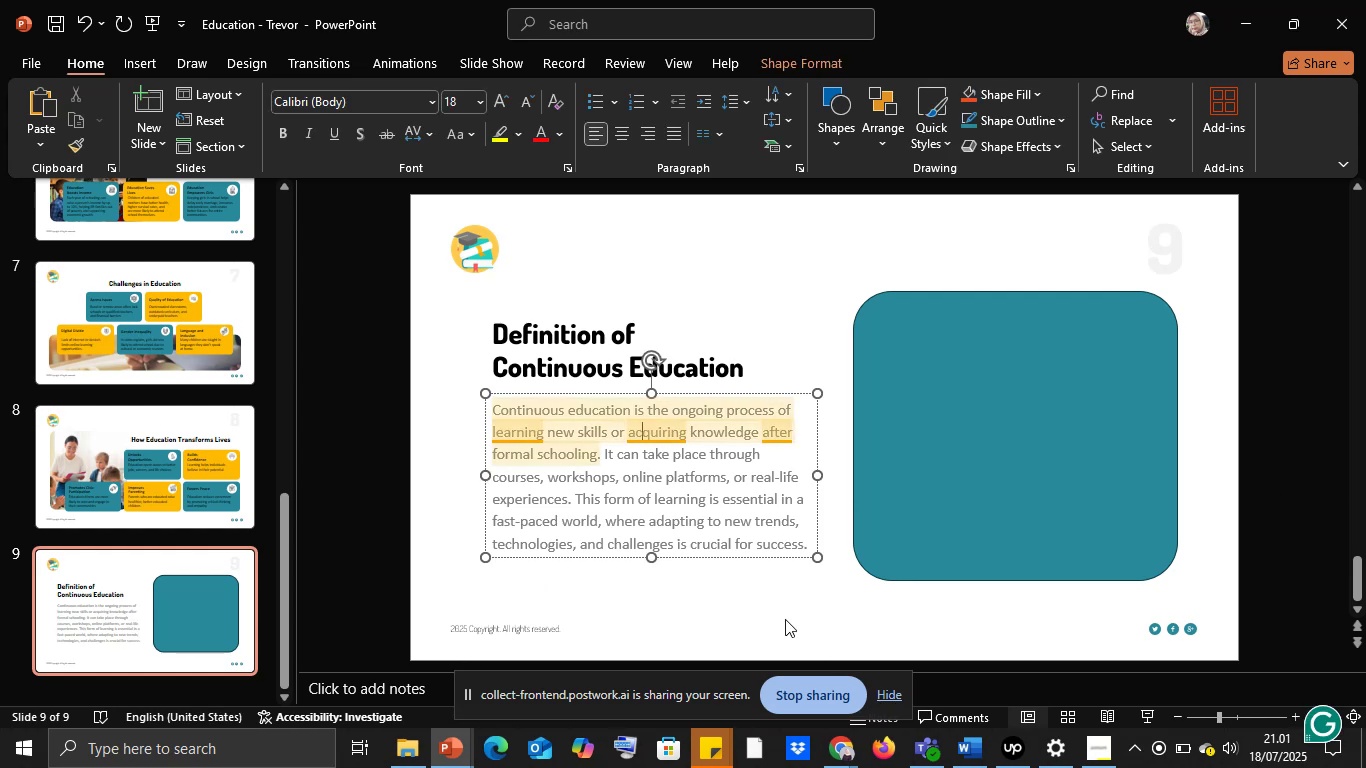 
left_click([785, 619])
 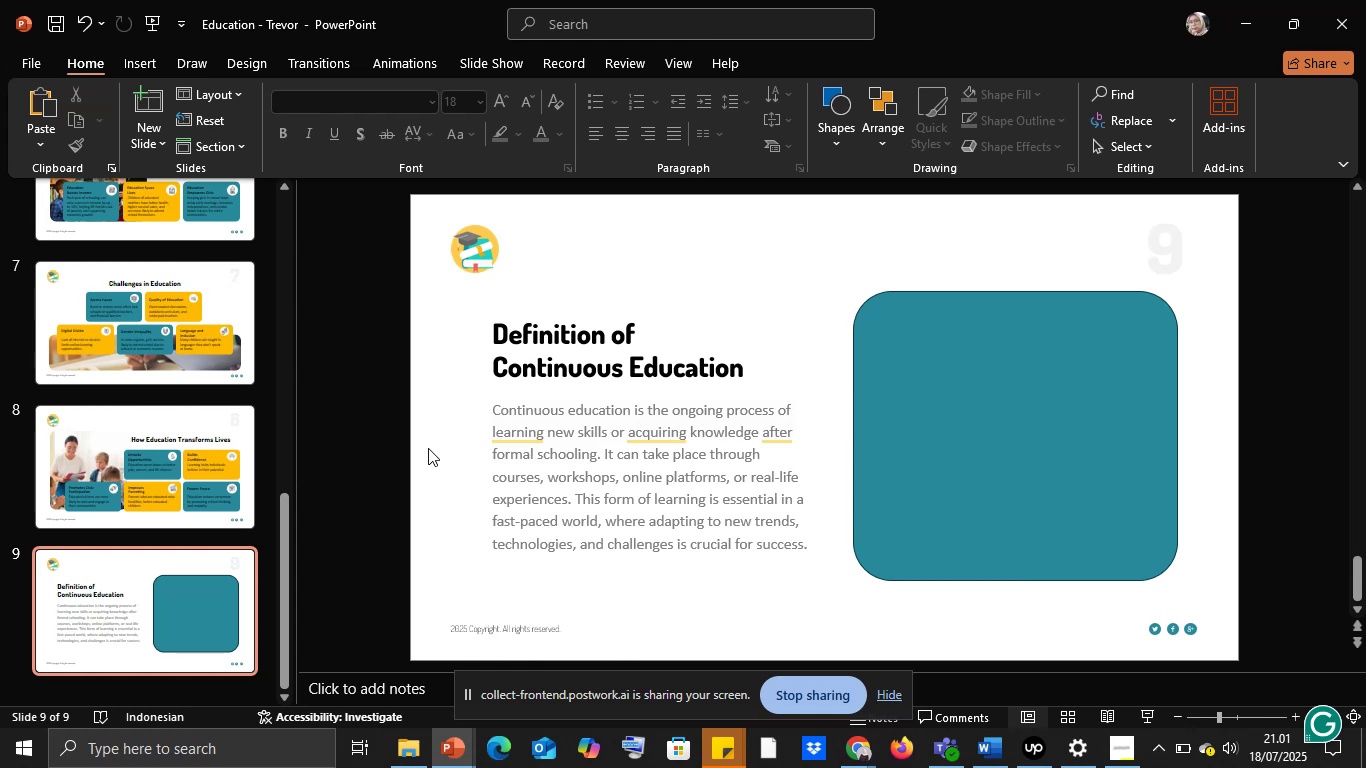 
wait(6.66)
 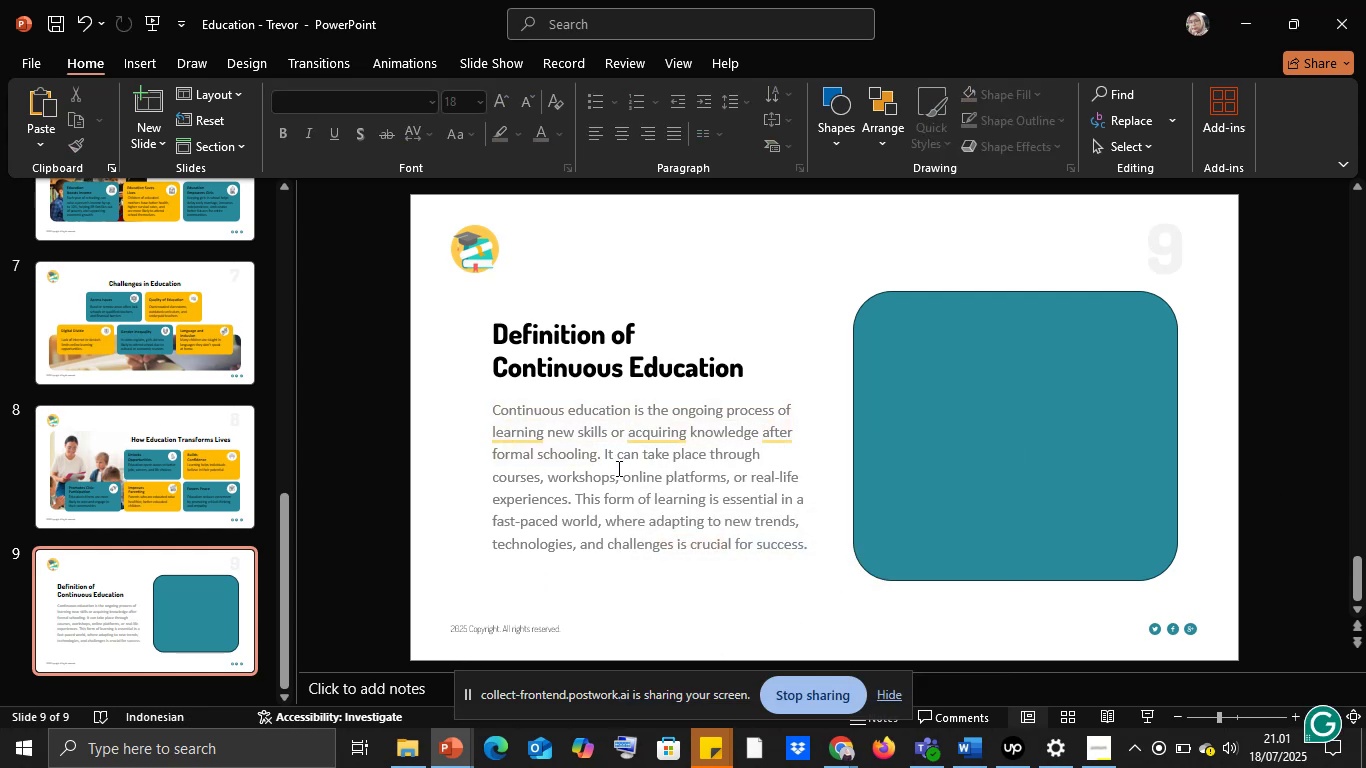 
left_click_drag(start_coordinate=[894, 291], to_coordinate=[883, 290])
 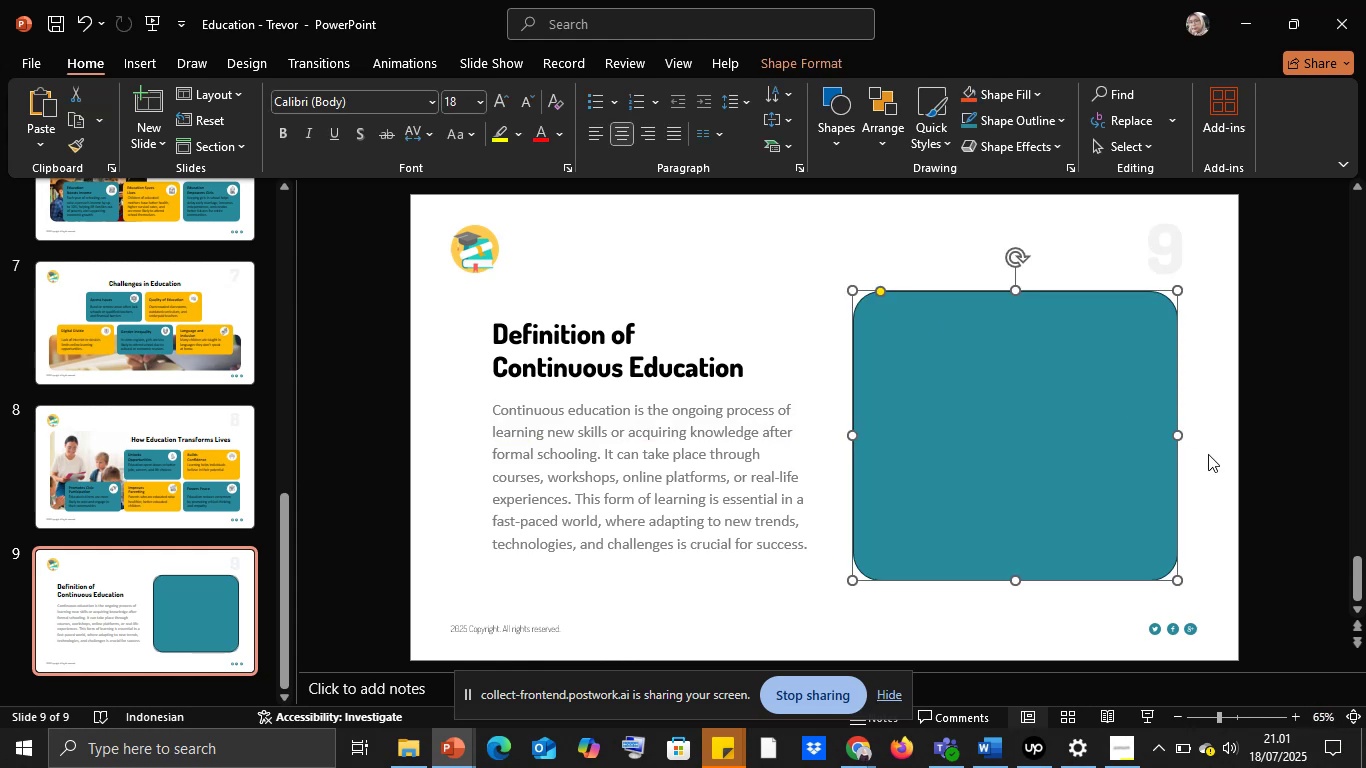 
left_click([1209, 454])
 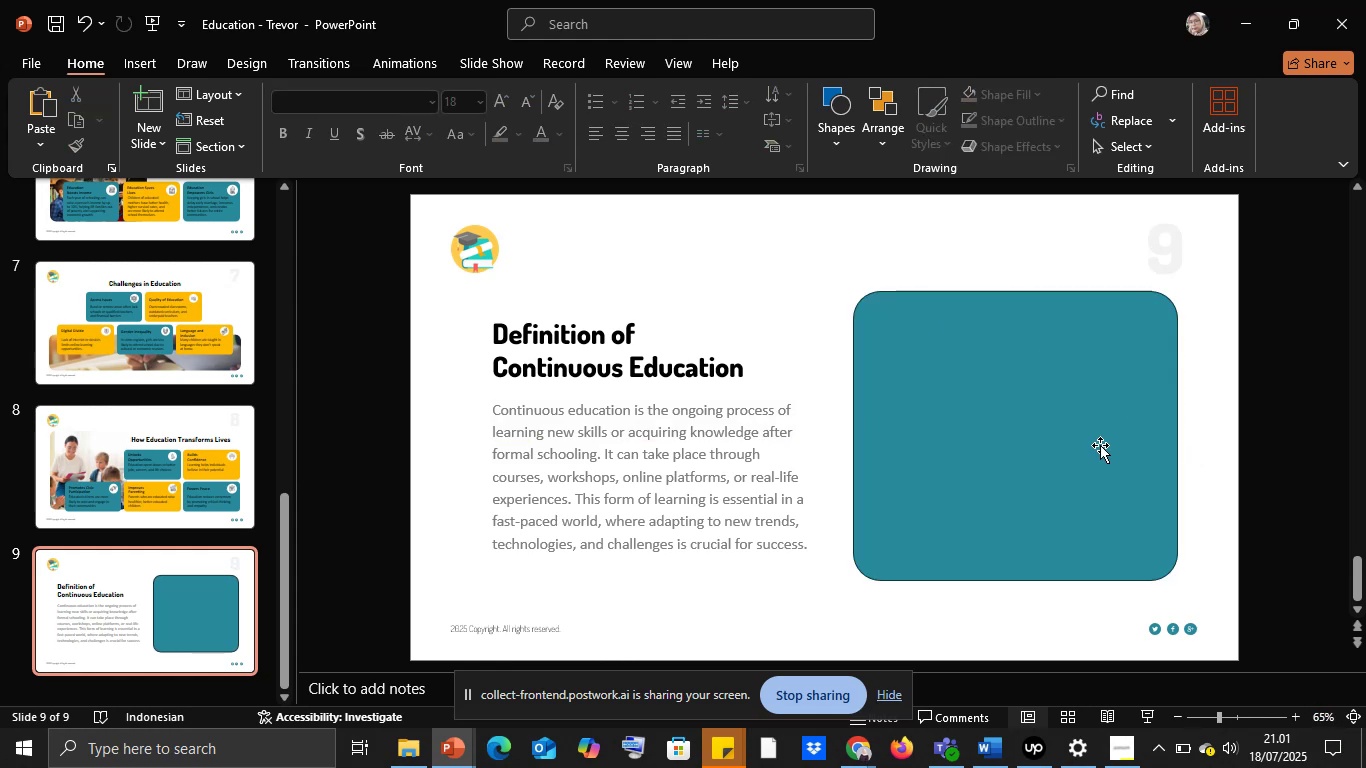 
left_click([1100, 445])
 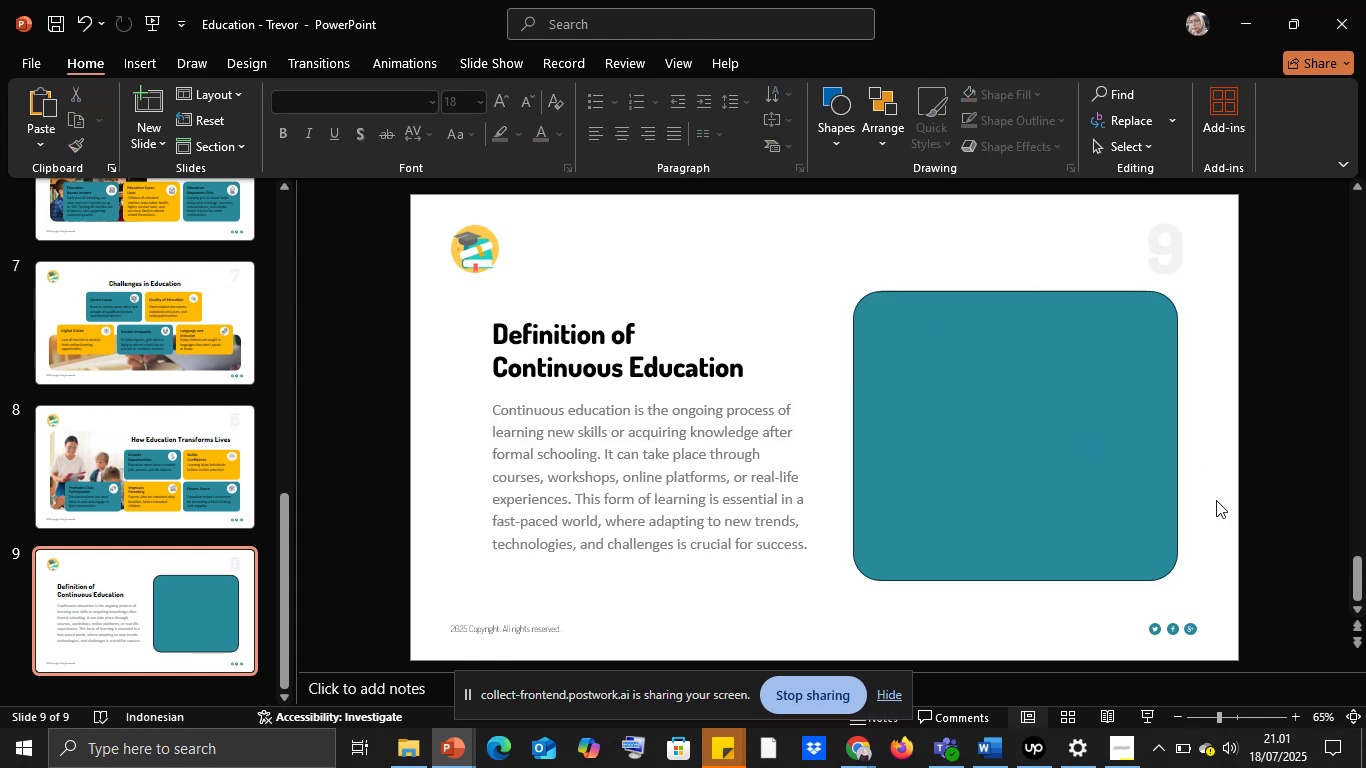 
left_click([1096, 484])
 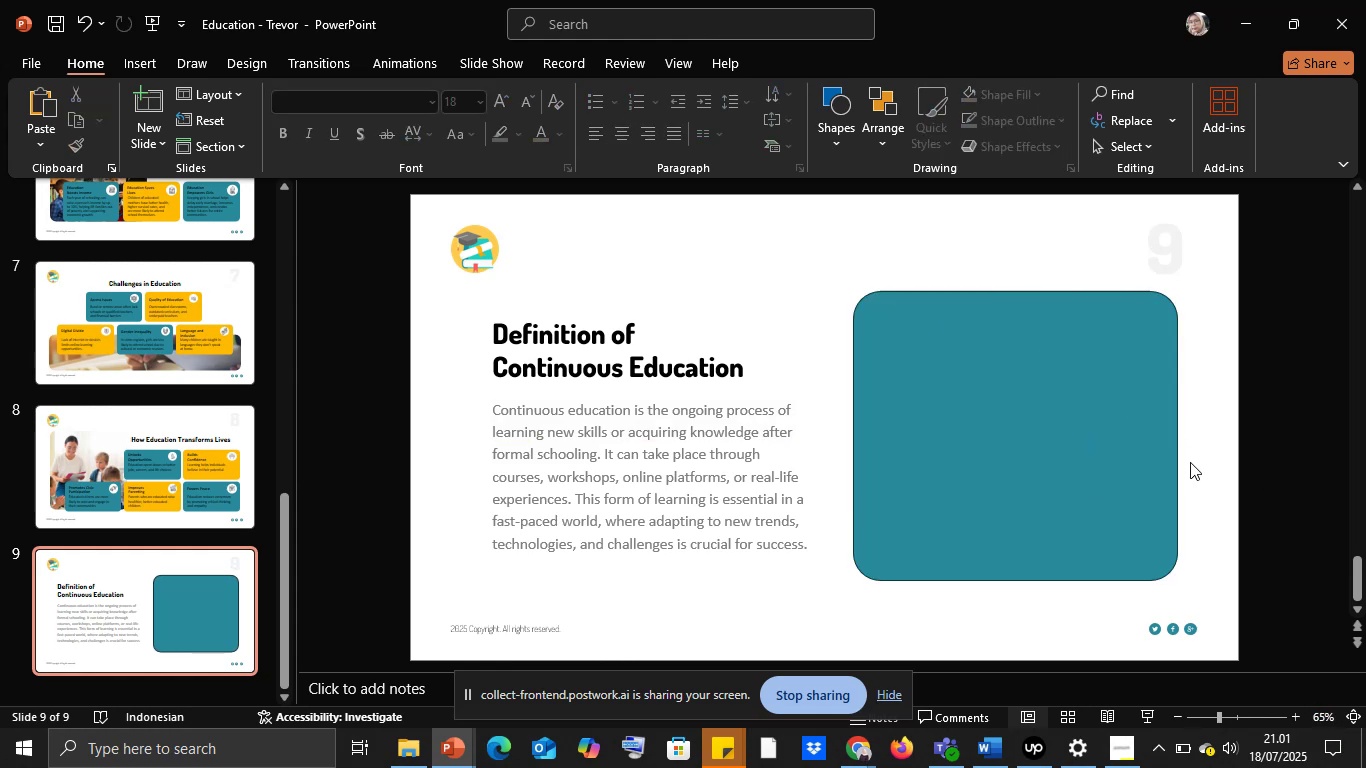 
double_click([977, 440])
 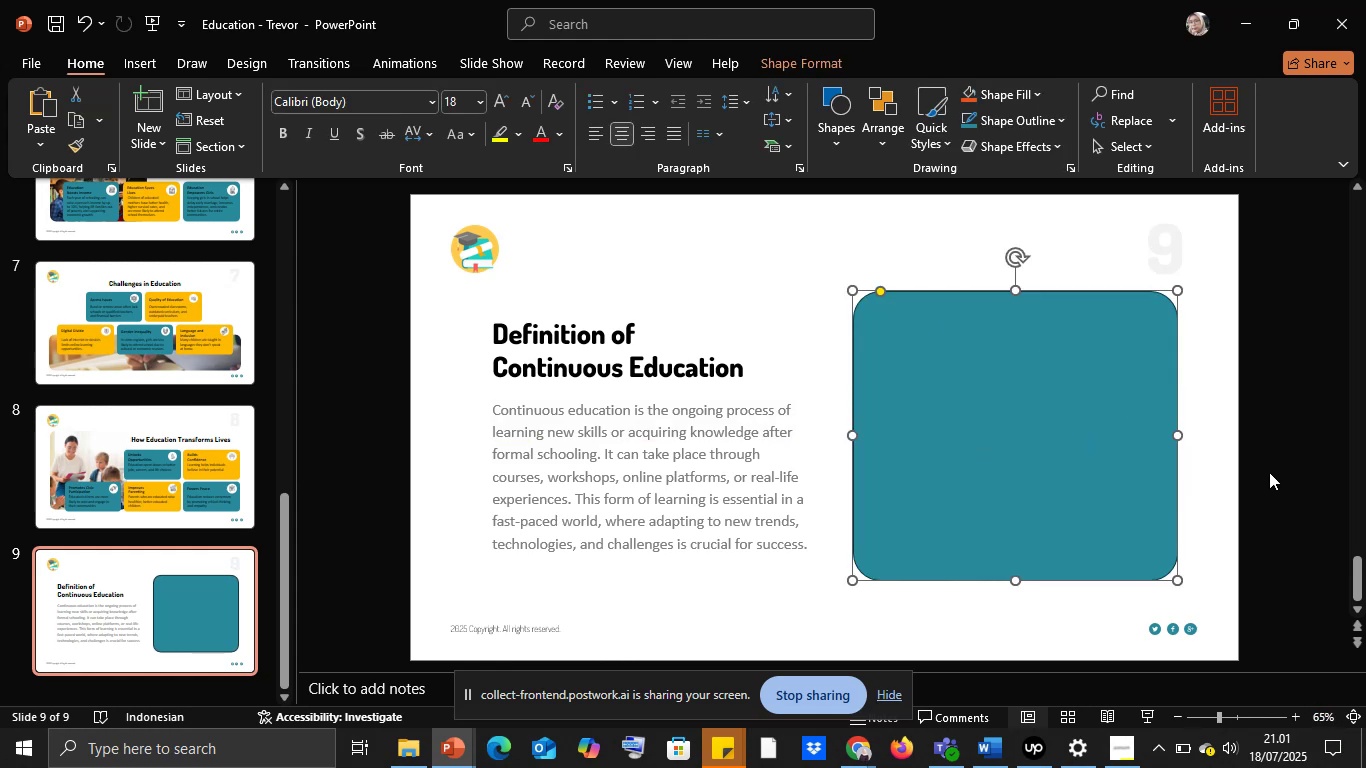 
left_click([1270, 471])
 